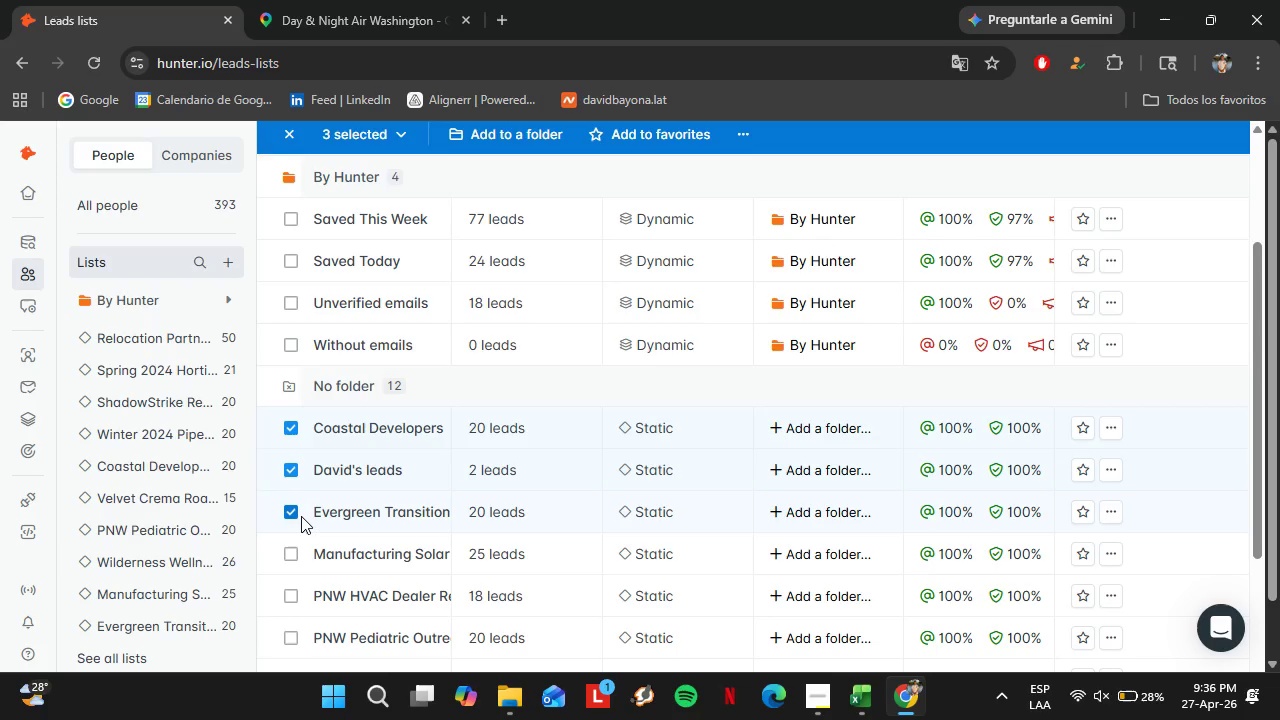 
double_click([291, 588])
 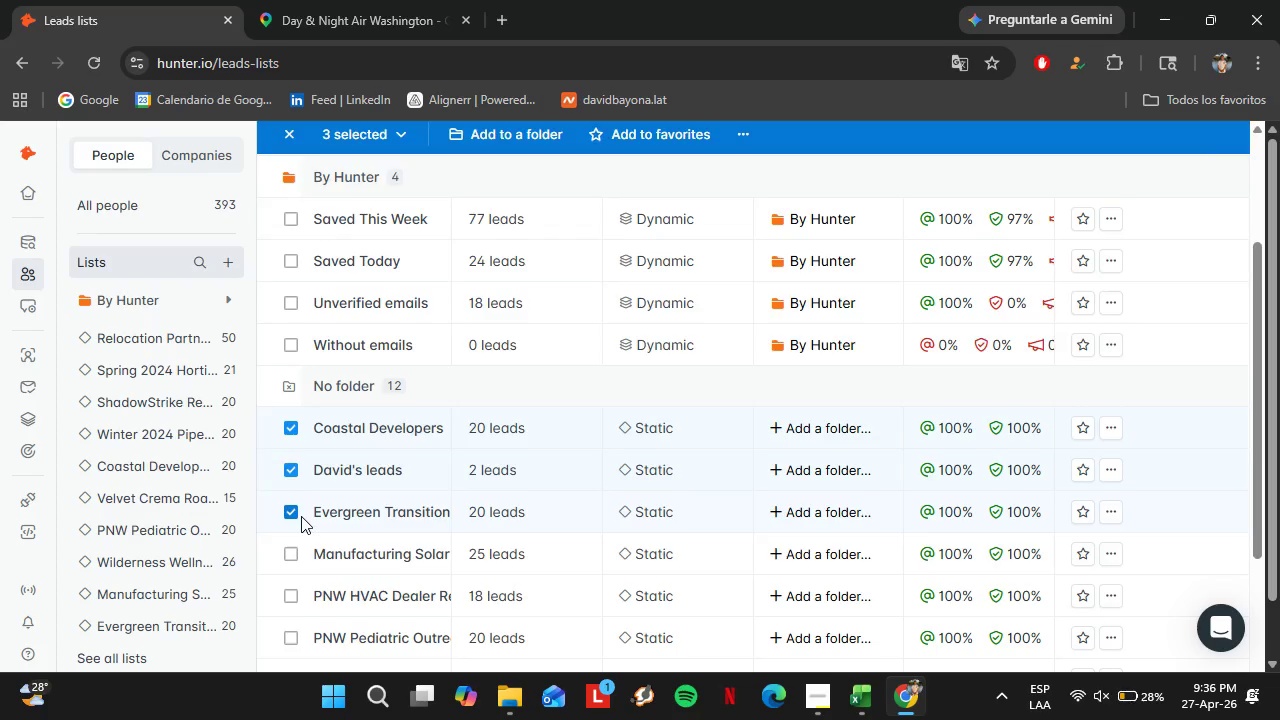 
left_click([292, 576])
 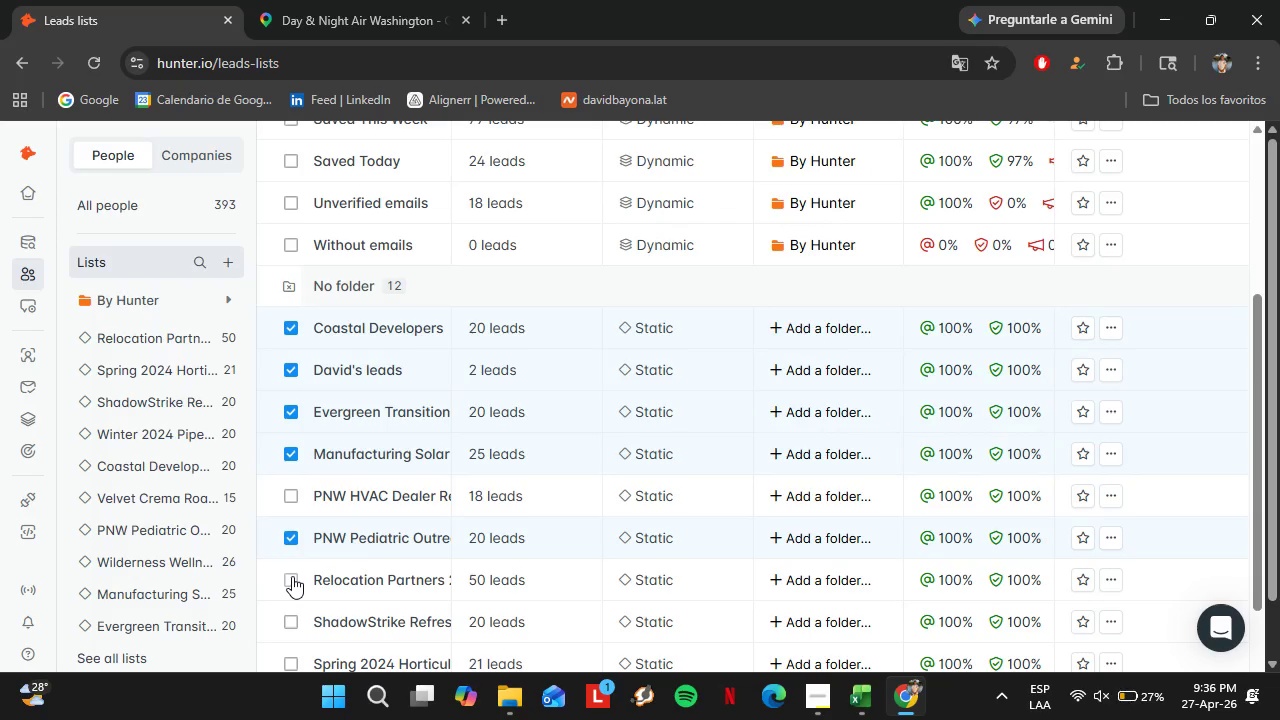 
left_click([298, 621])
 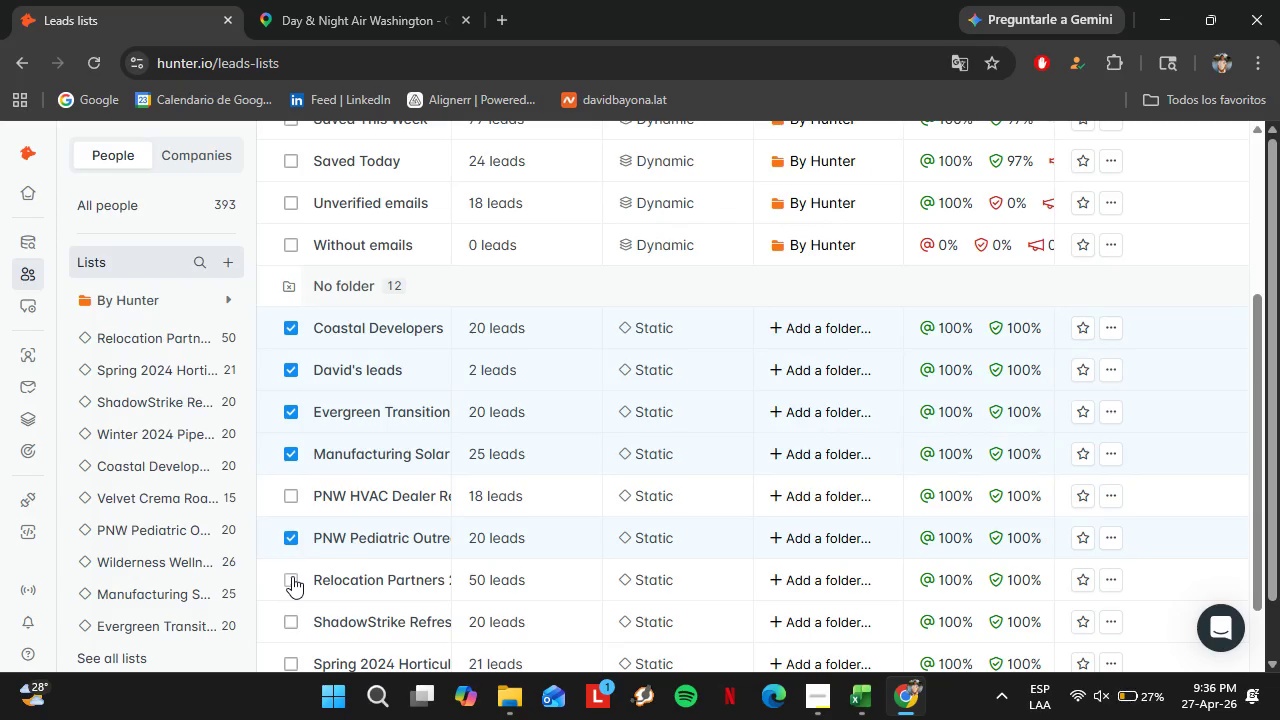 
left_click([292, 462])
 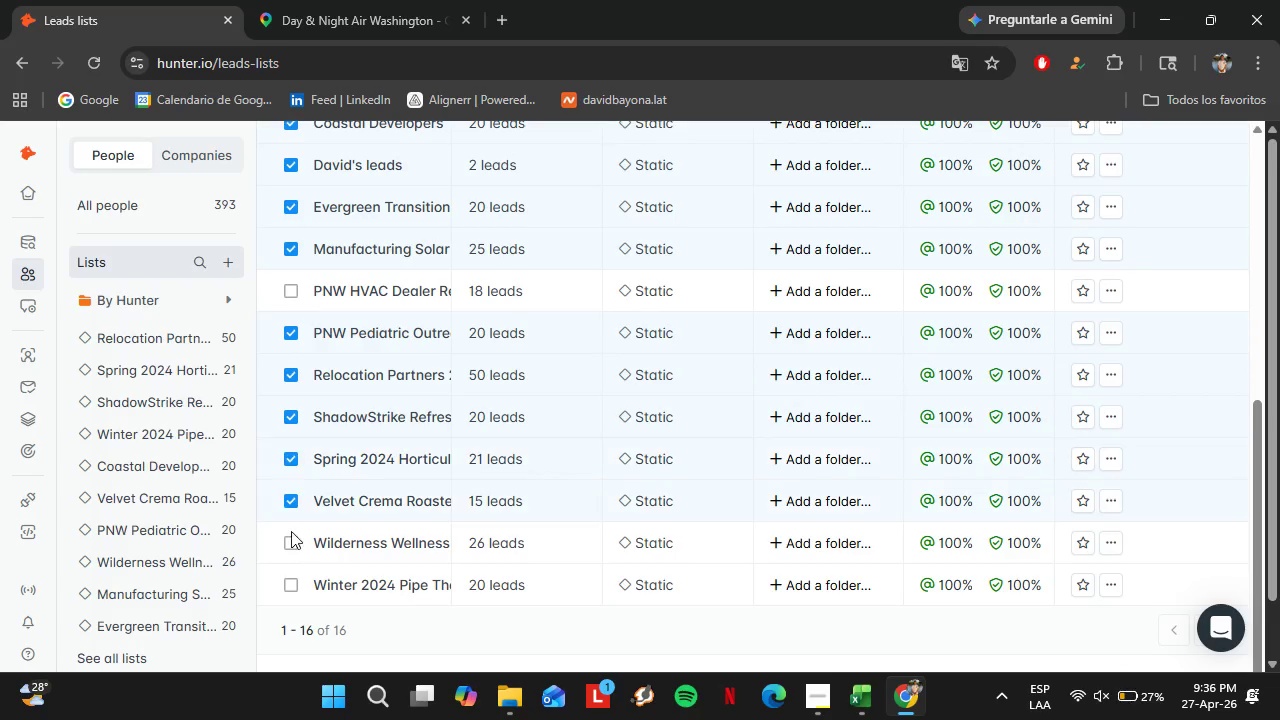 
scroll: coordinate [298, 610], scroll_direction: down, amount: 3.0
 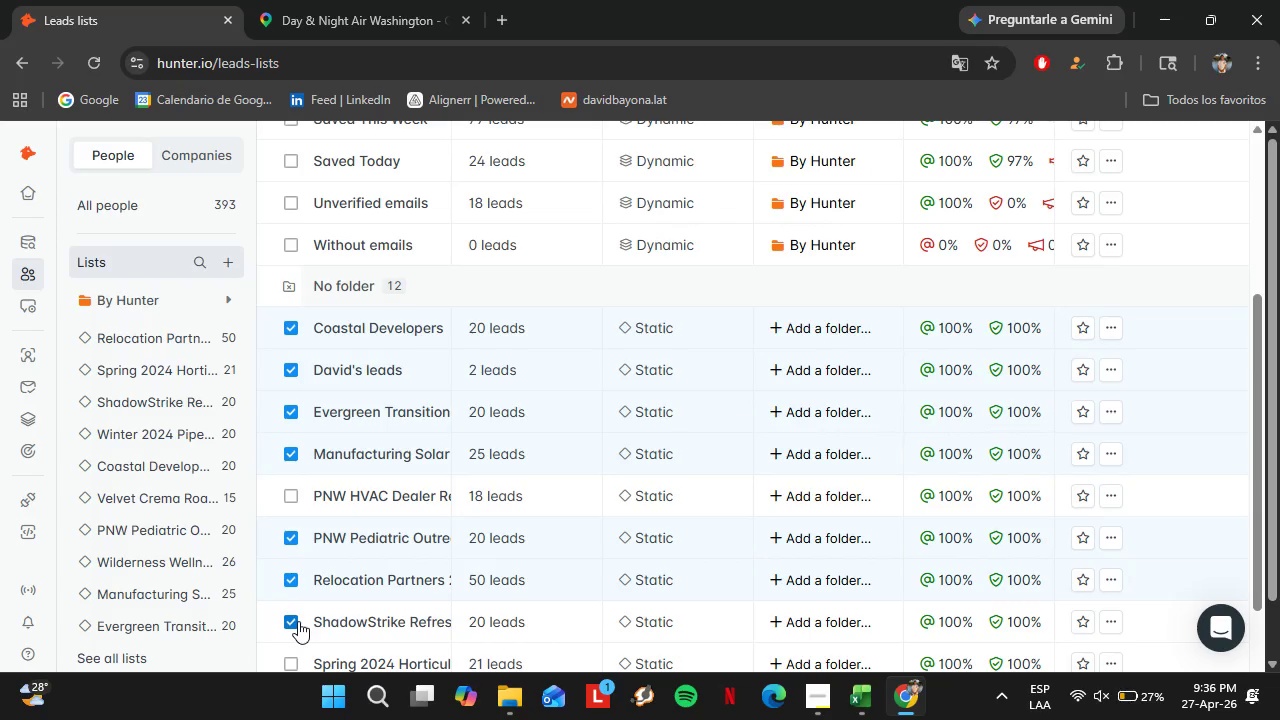 
left_click([288, 540])
 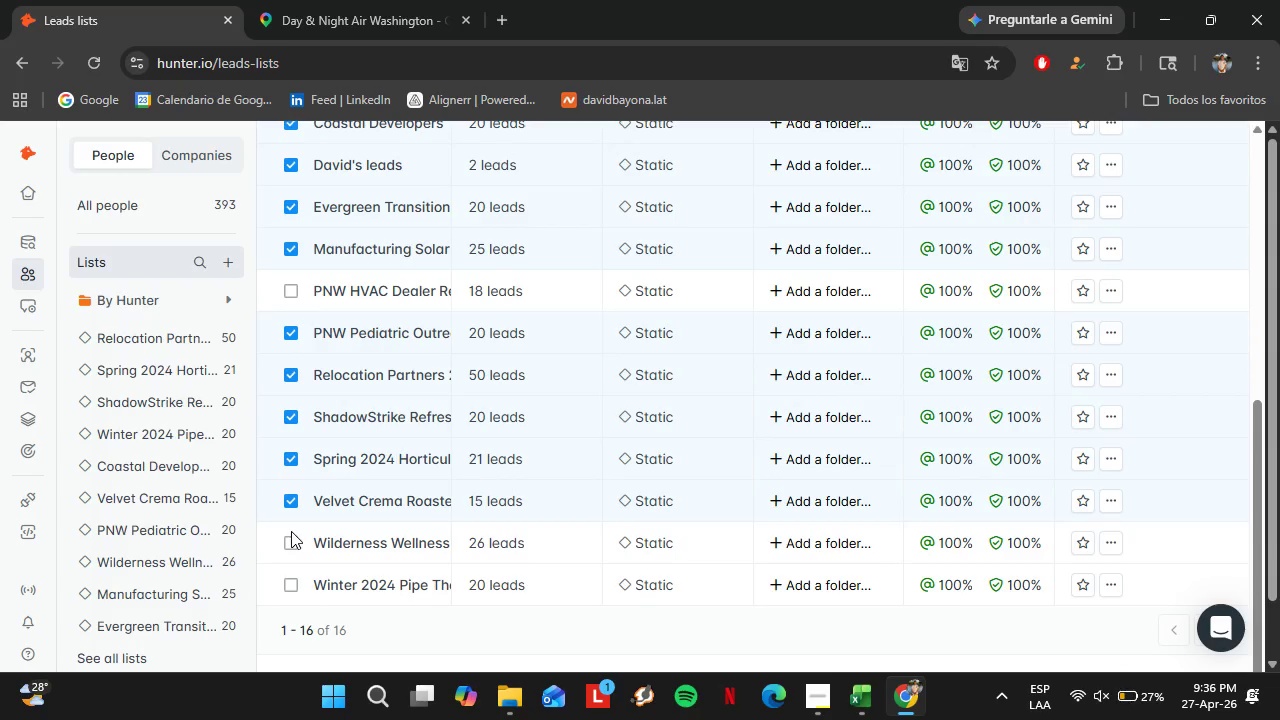 
left_click([289, 589])
 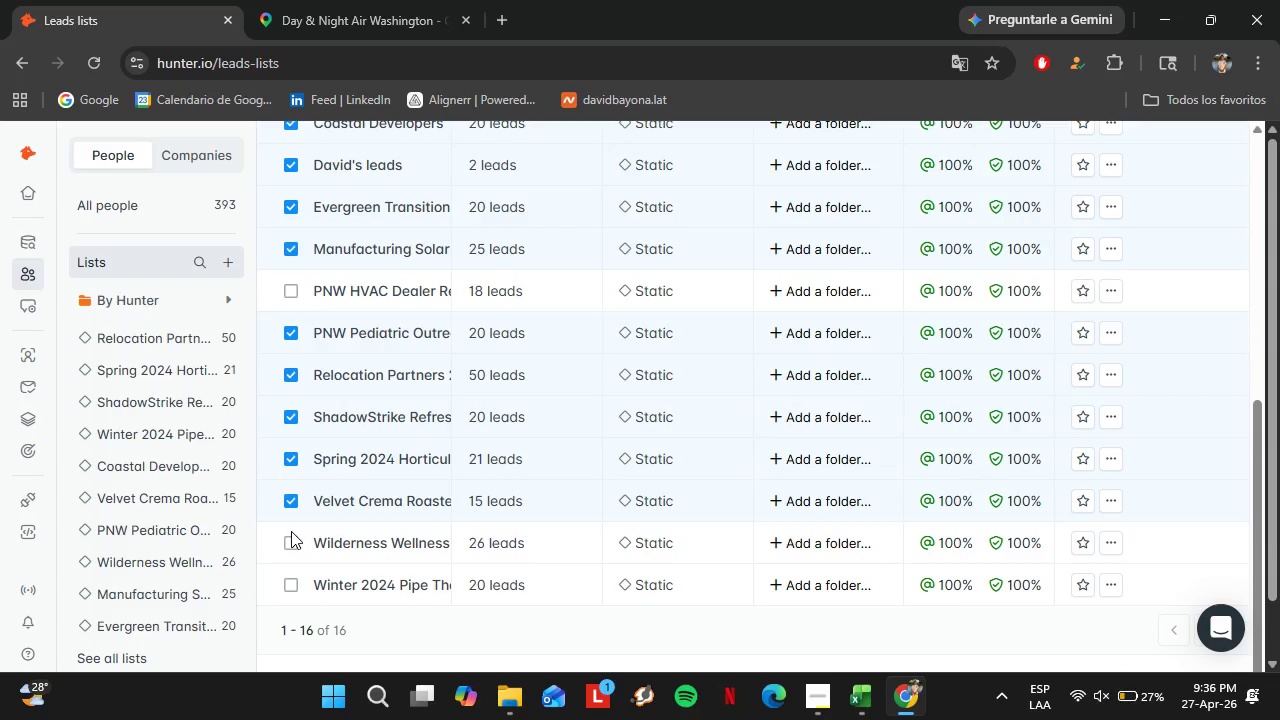 
left_click([750, 340])
 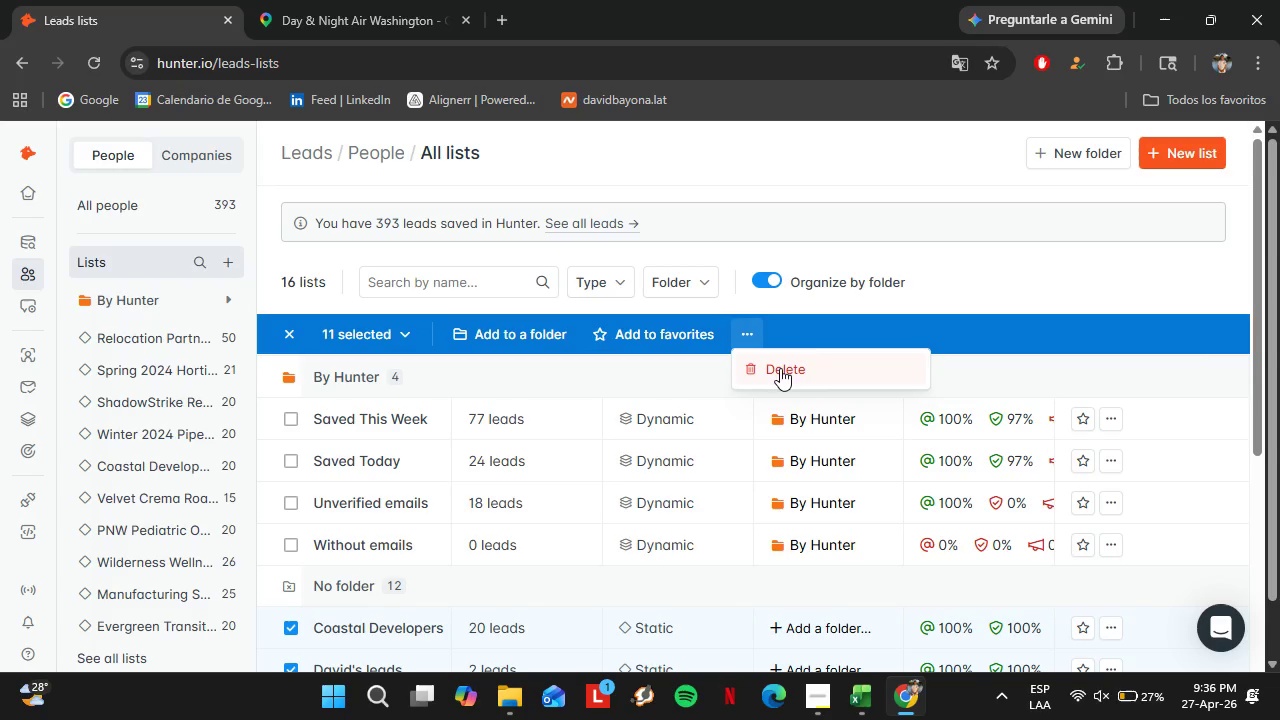 
scroll: coordinate [649, 467], scroll_direction: up, amount: 6.0
 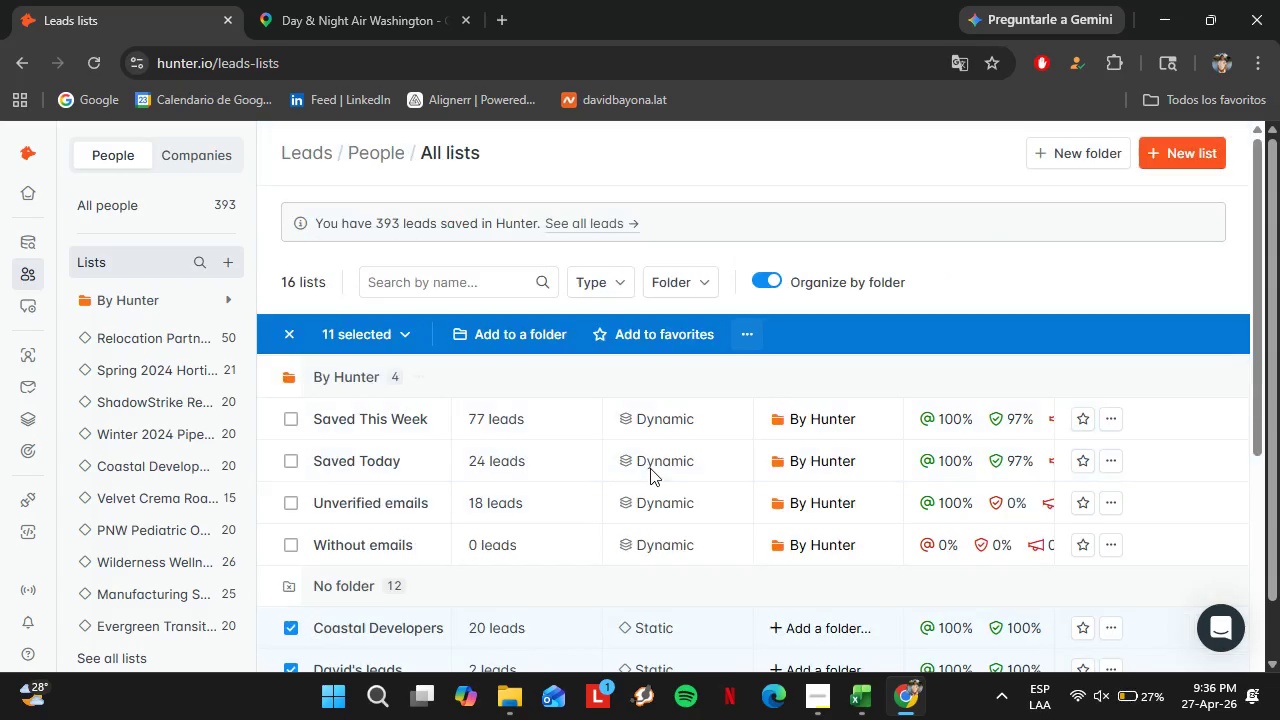 
scroll: coordinate [711, 419], scroll_direction: down, amount: 2.0
 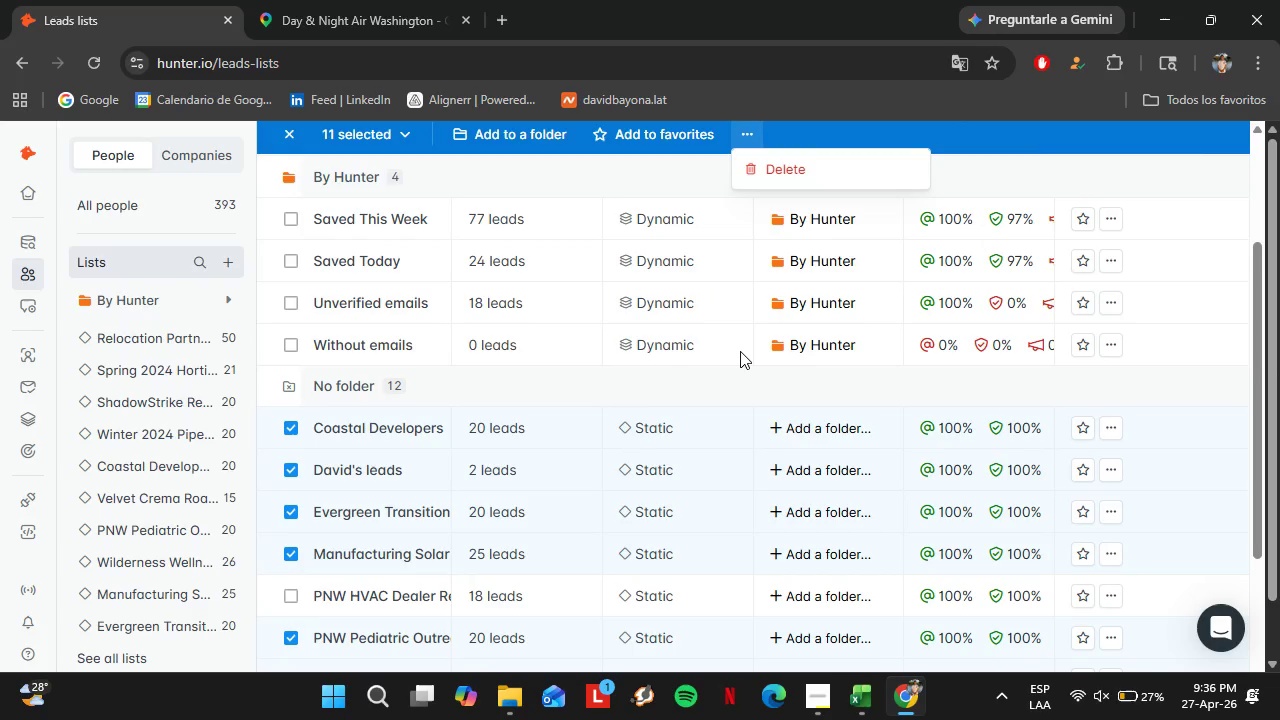 
scroll: coordinate [740, 351], scroll_direction: up, amount: 1.0
 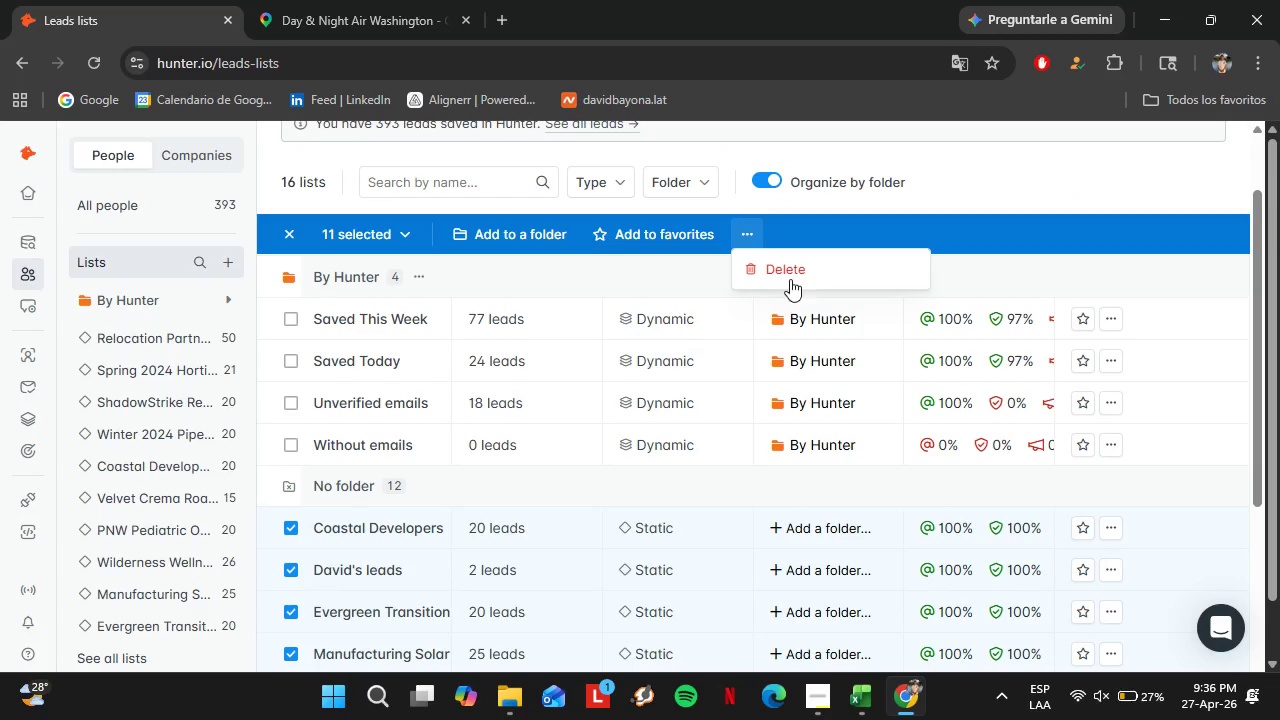 
left_click([786, 272])
 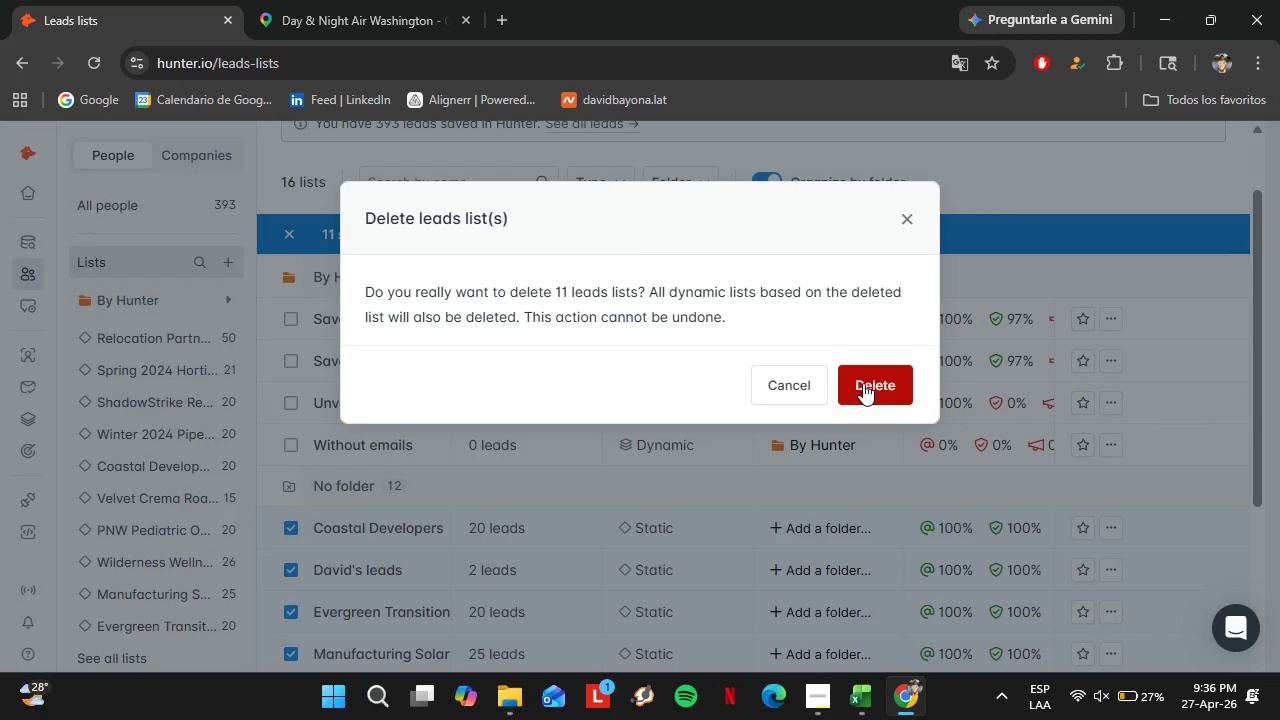 
left_click([863, 383])
 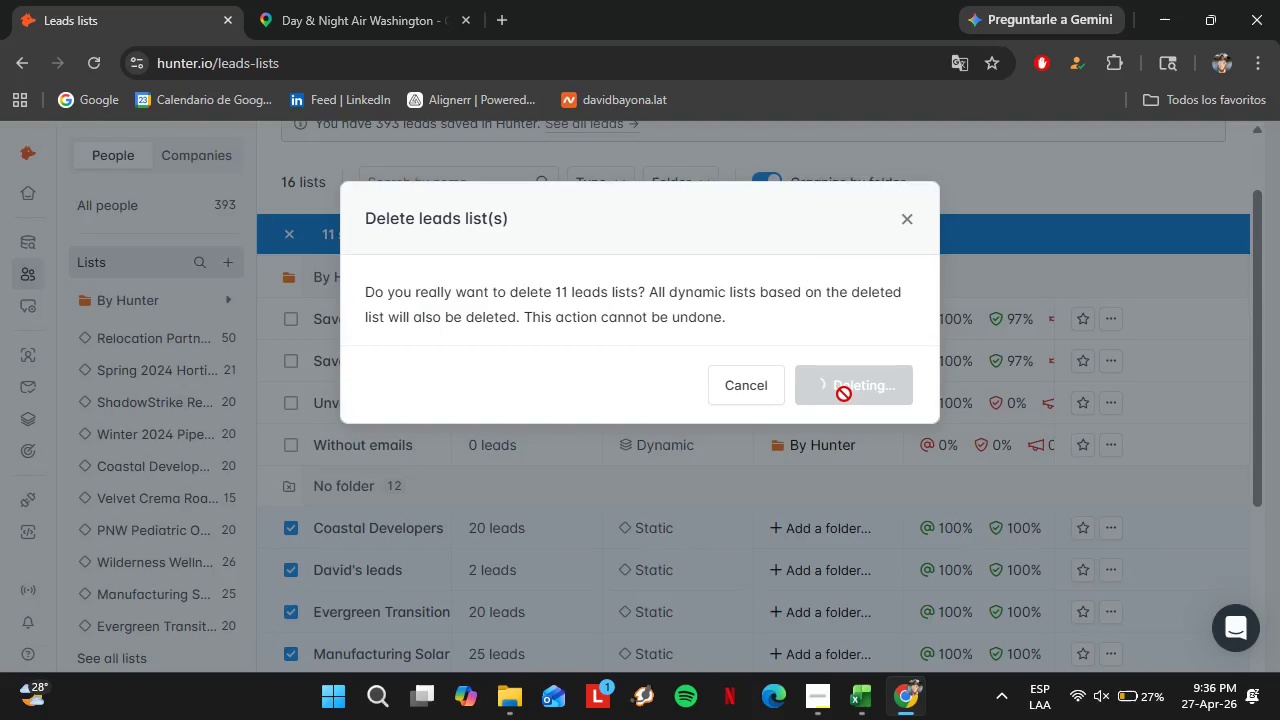 
scroll: coordinate [695, 470], scroll_direction: down, amount: 3.0
 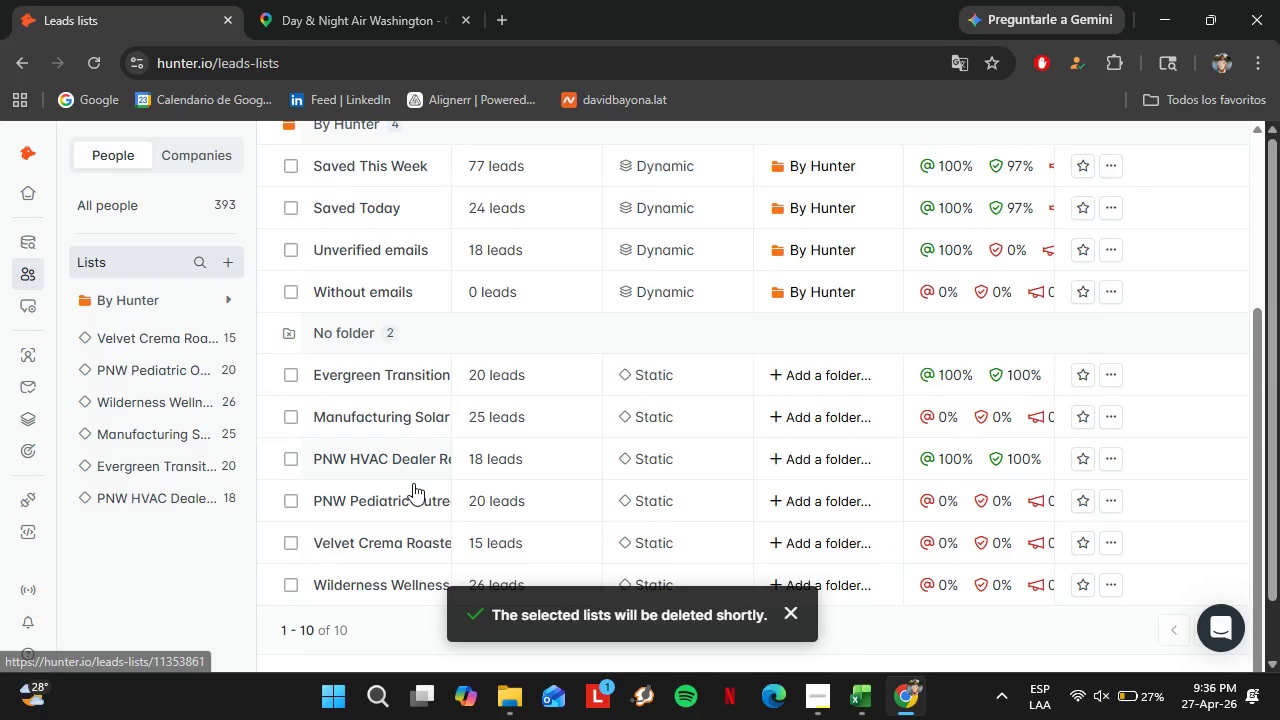 
left_click([141, 498])
 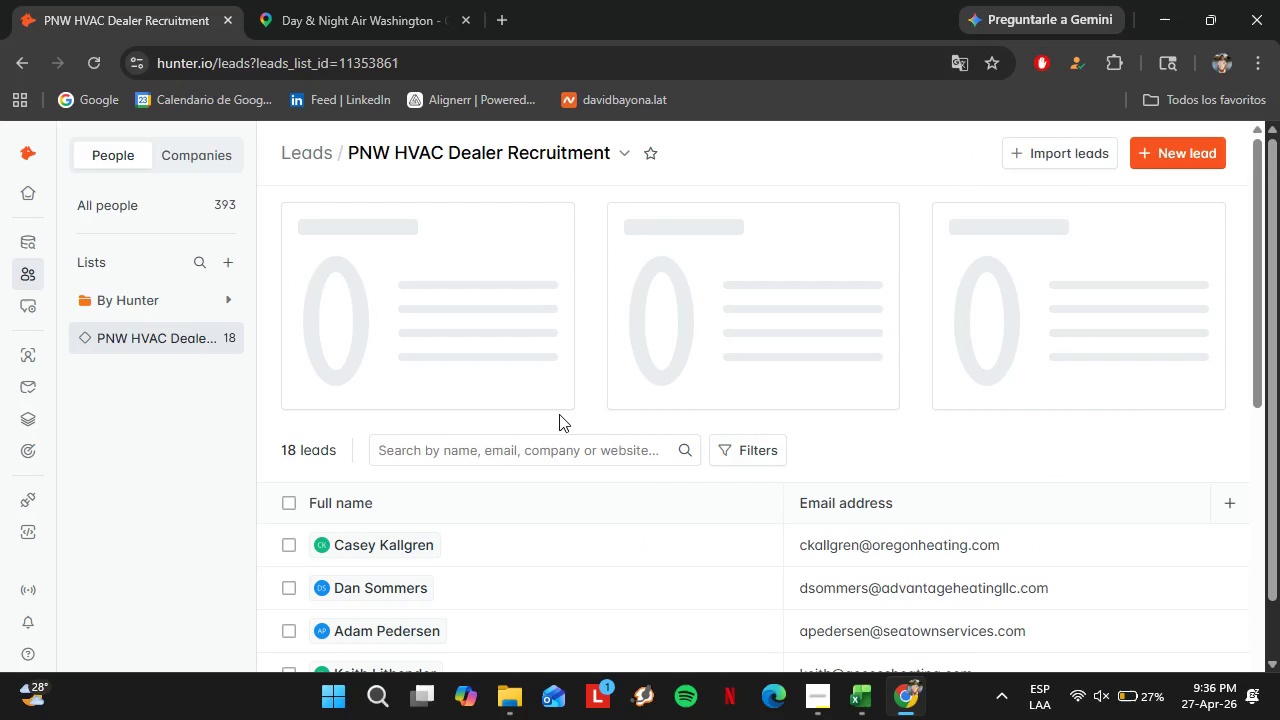 
scroll: coordinate [557, 445], scroll_direction: down, amount: 9.0
 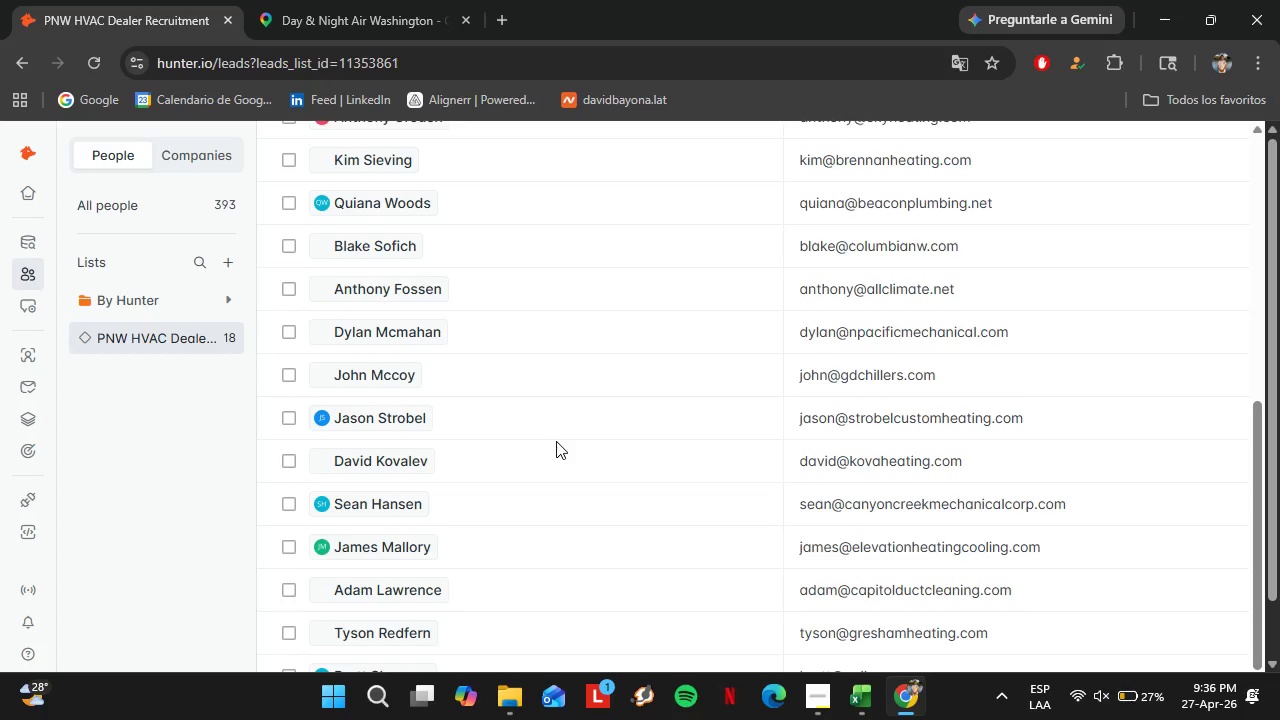 
left_click_drag(start_coordinate=[427, 536], to_coordinate=[935, 541])
 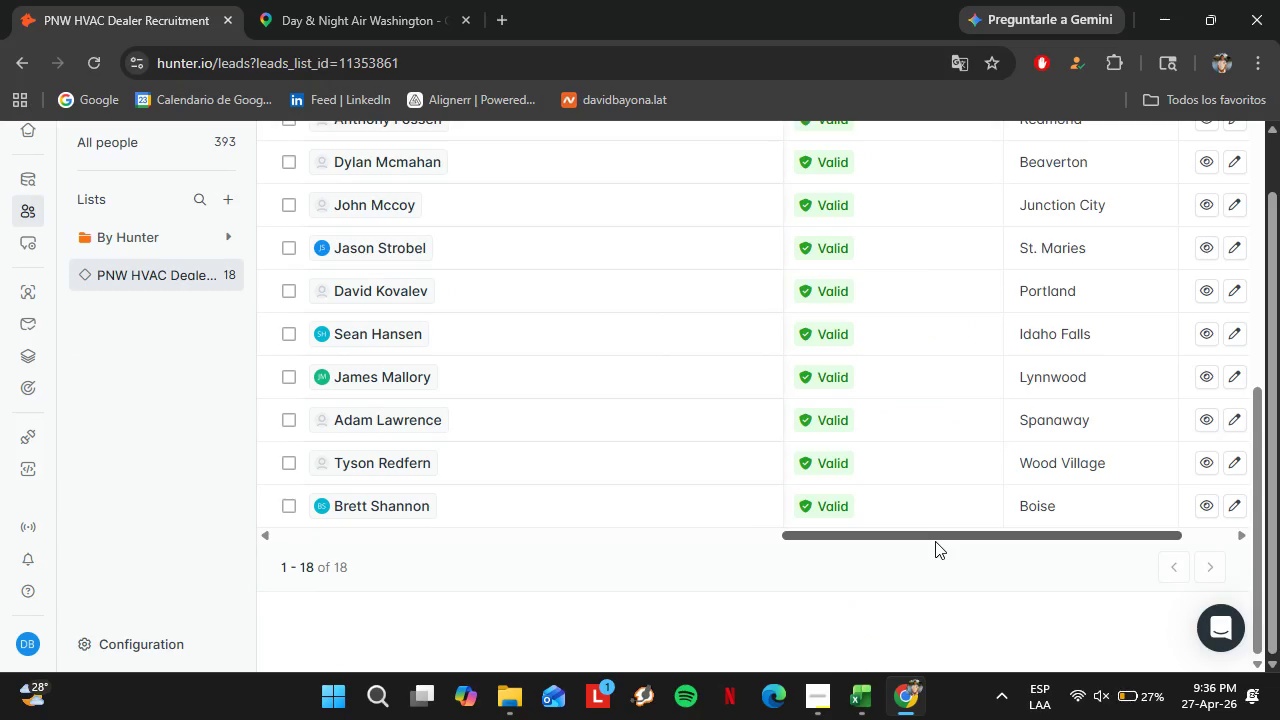 
scroll: coordinate [553, 453], scroll_direction: down, amount: 4.0
 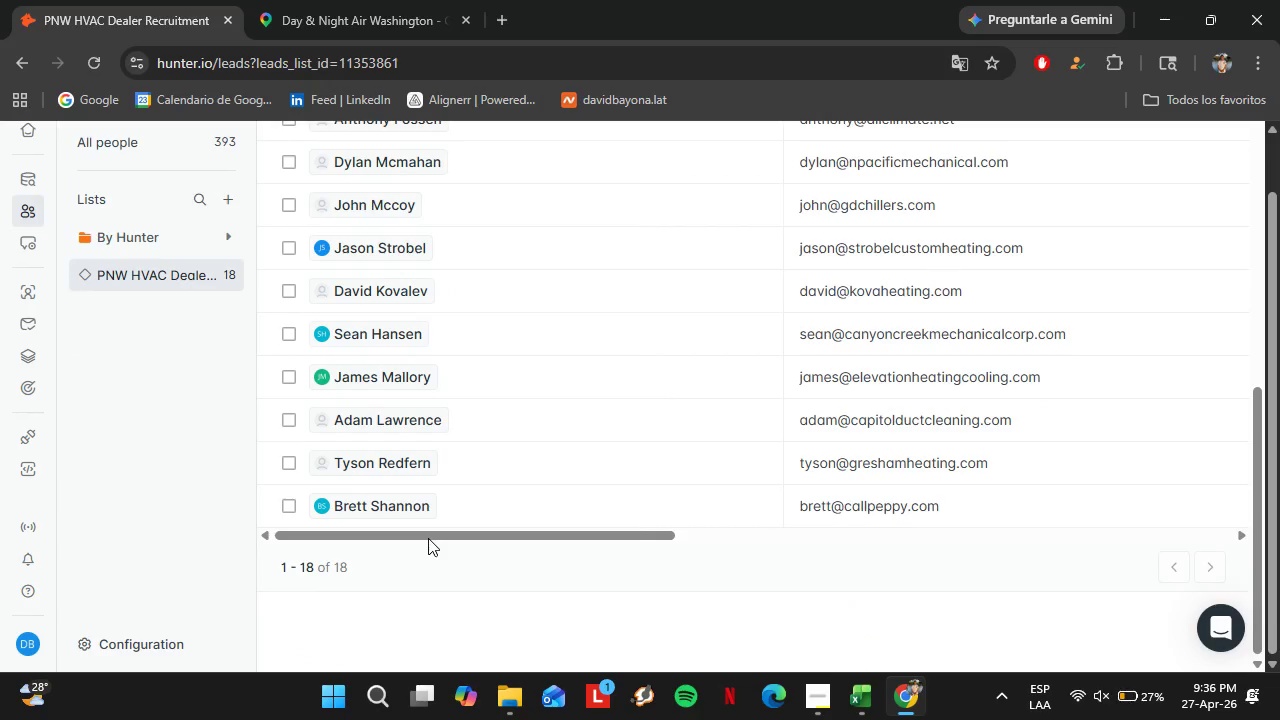 
scroll: coordinate [1039, 462], scroll_direction: up, amount: 5.0
 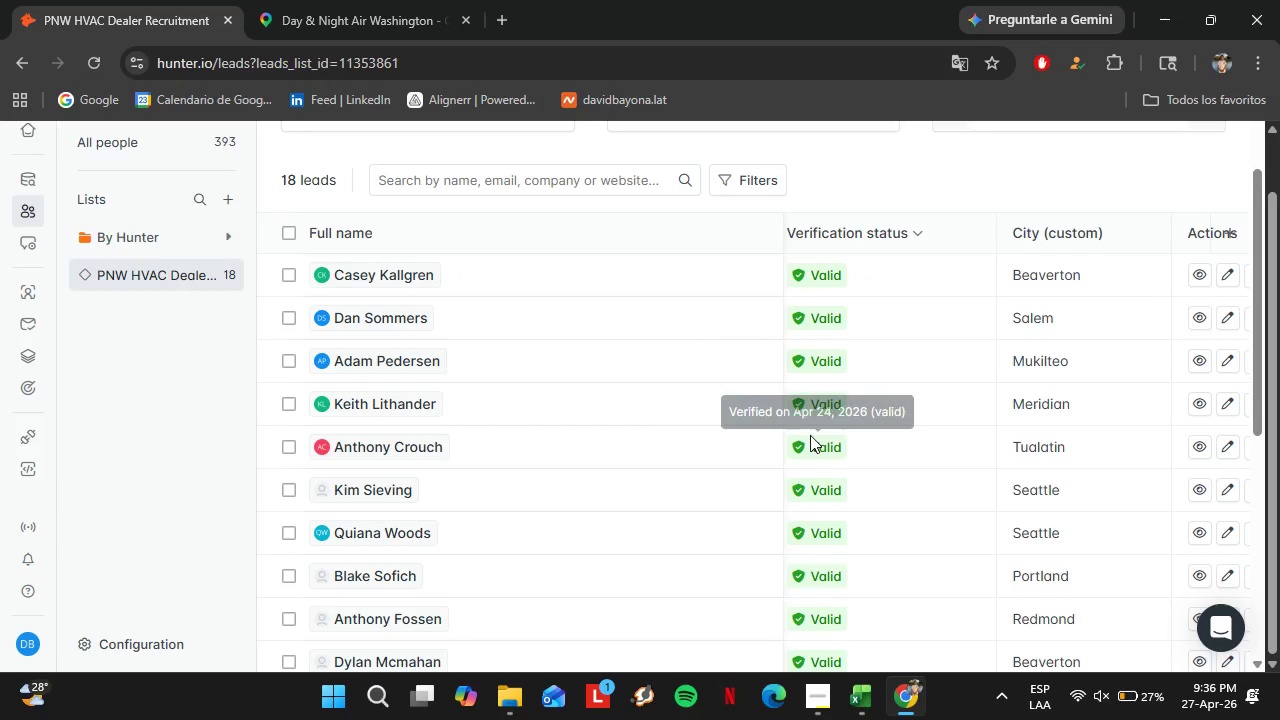 
scroll: coordinate [840, 437], scroll_direction: down, amount: 7.0
 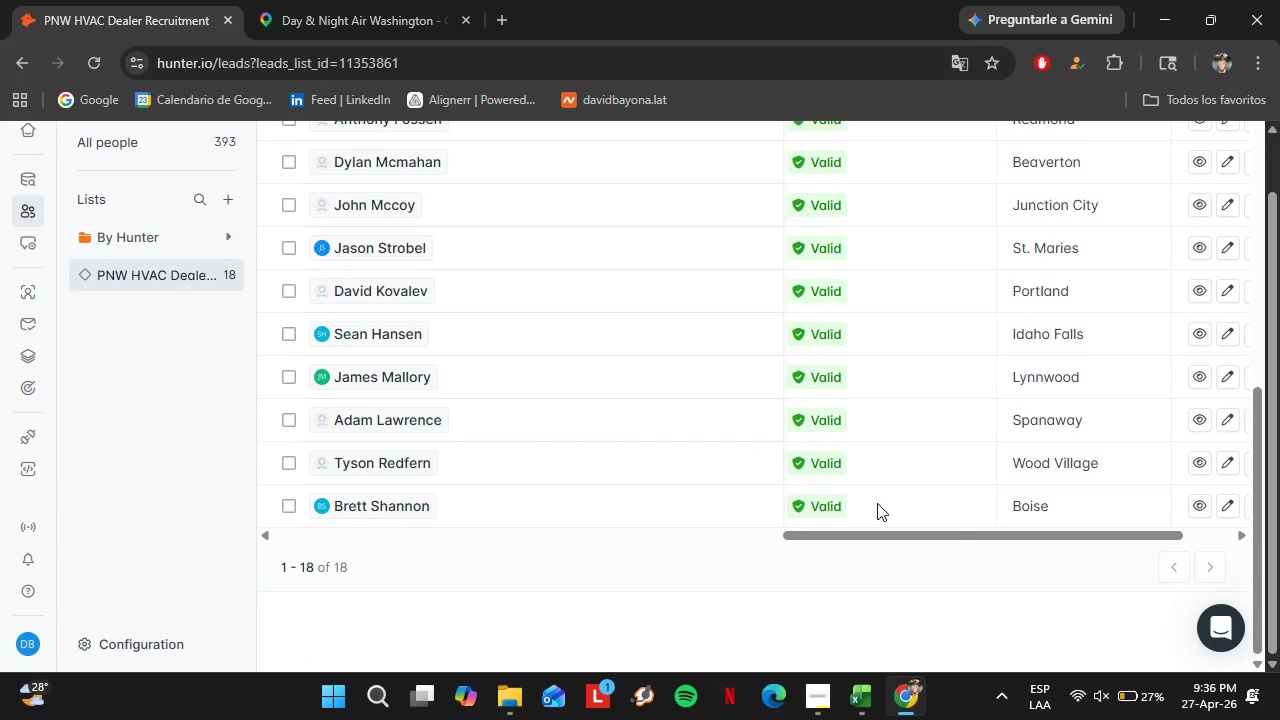 
left_click_drag(start_coordinate=[867, 528], to_coordinate=[276, 539])
 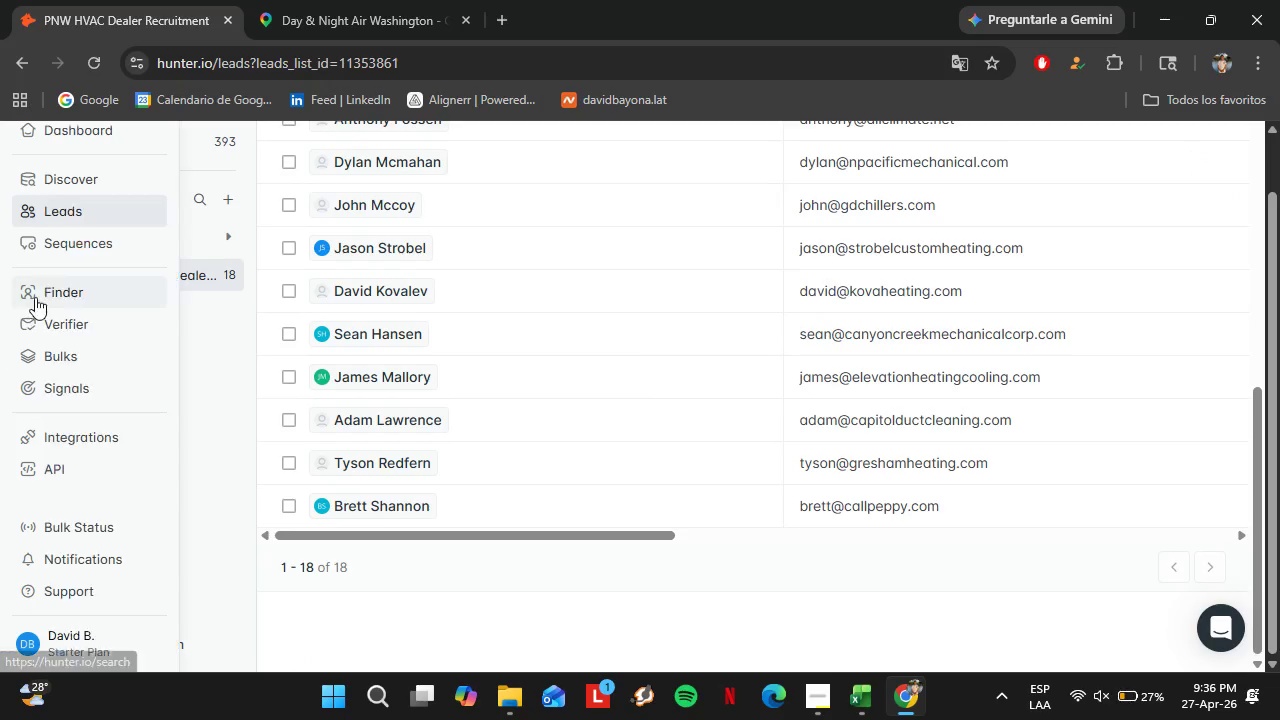 
left_click([36, 295])
 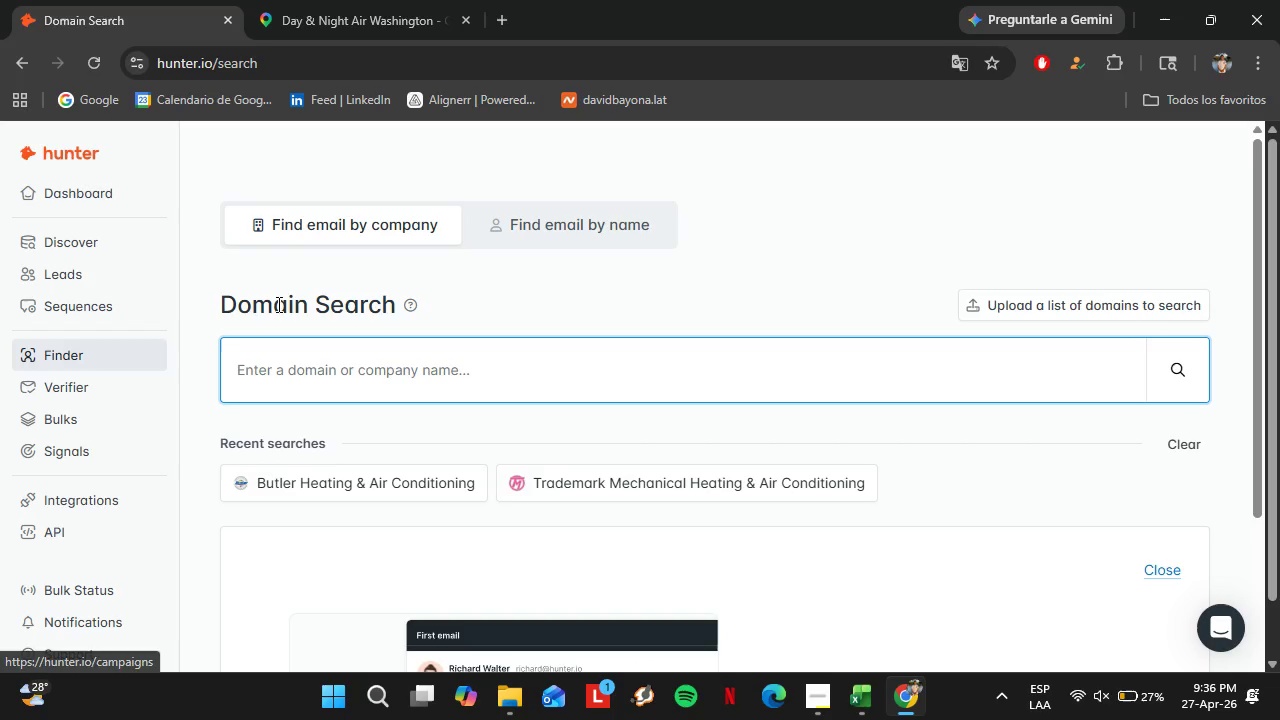 
wait(6.91)
 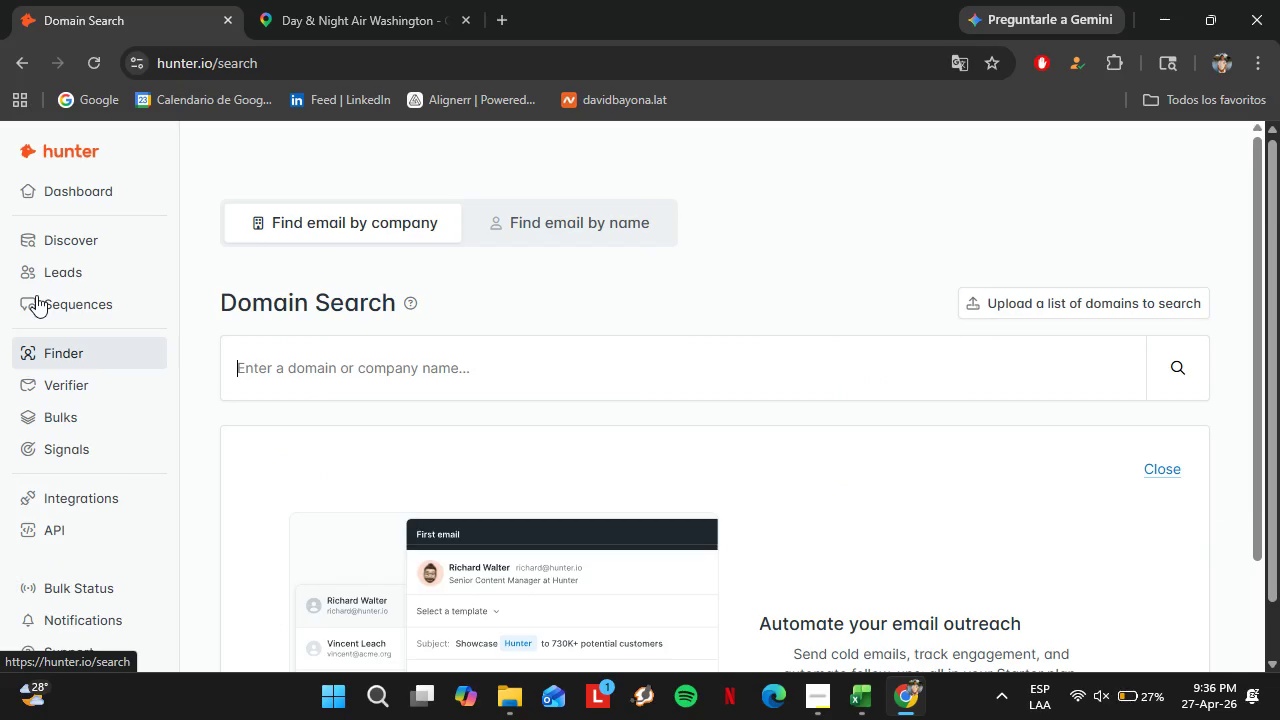 
type(betterairnw.com)
 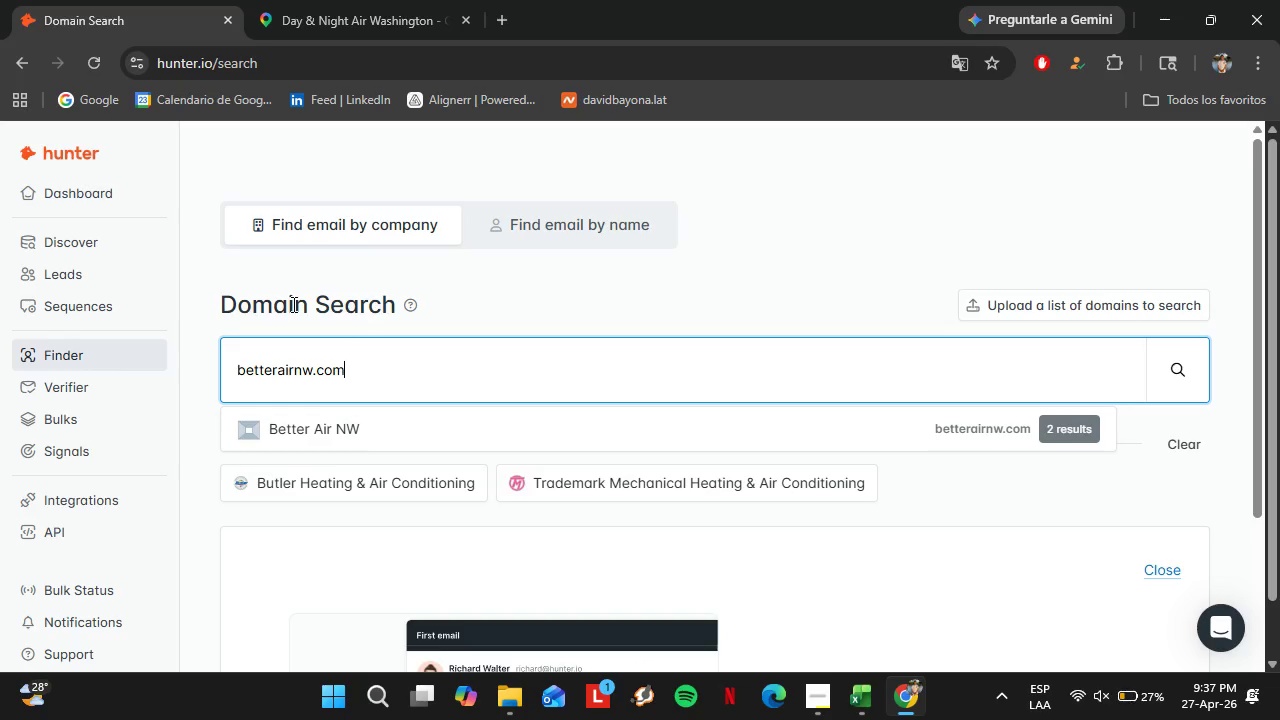 
key(Enter)
 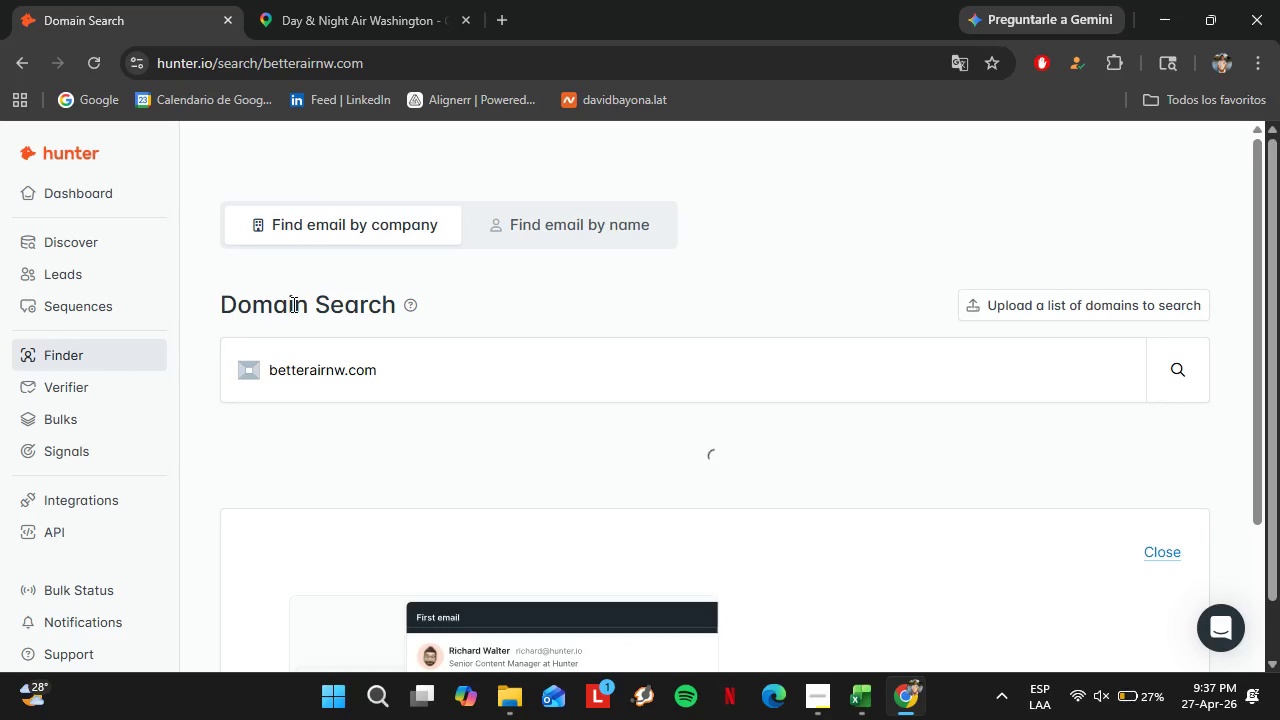 
left_click([378, 421])
 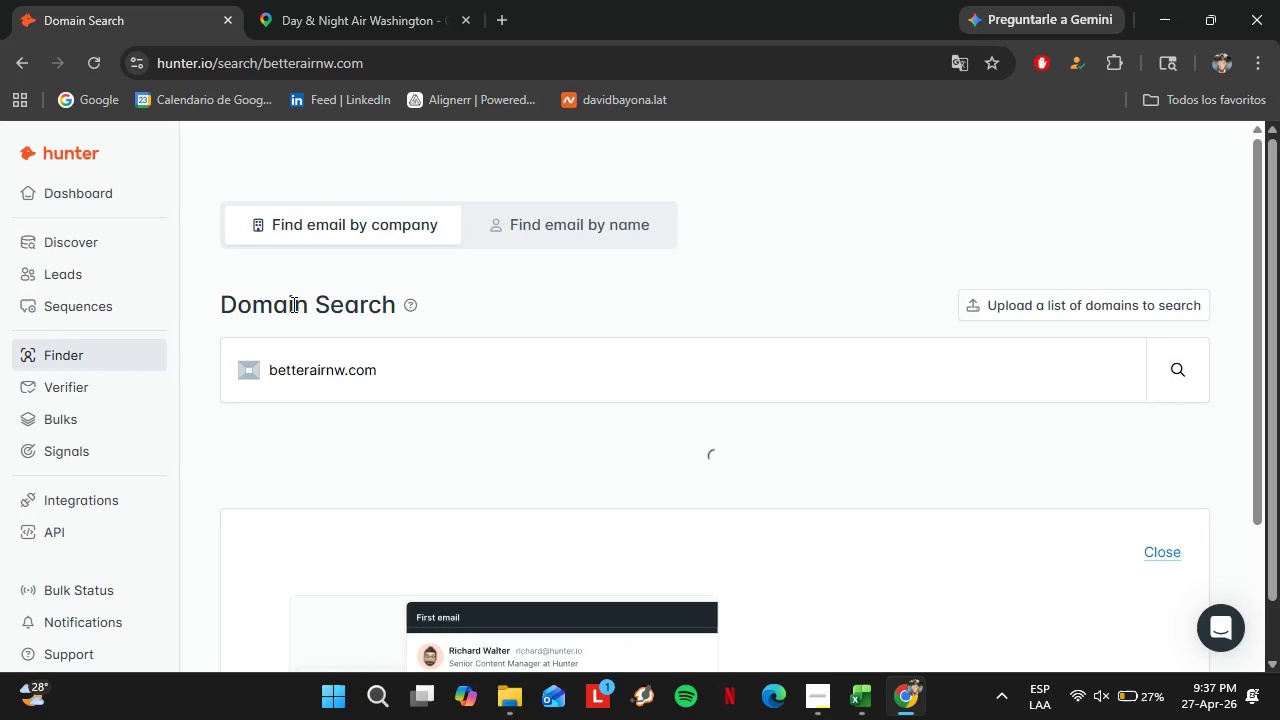 
scroll: coordinate [419, 373], scroll_direction: down, amount: 3.0
 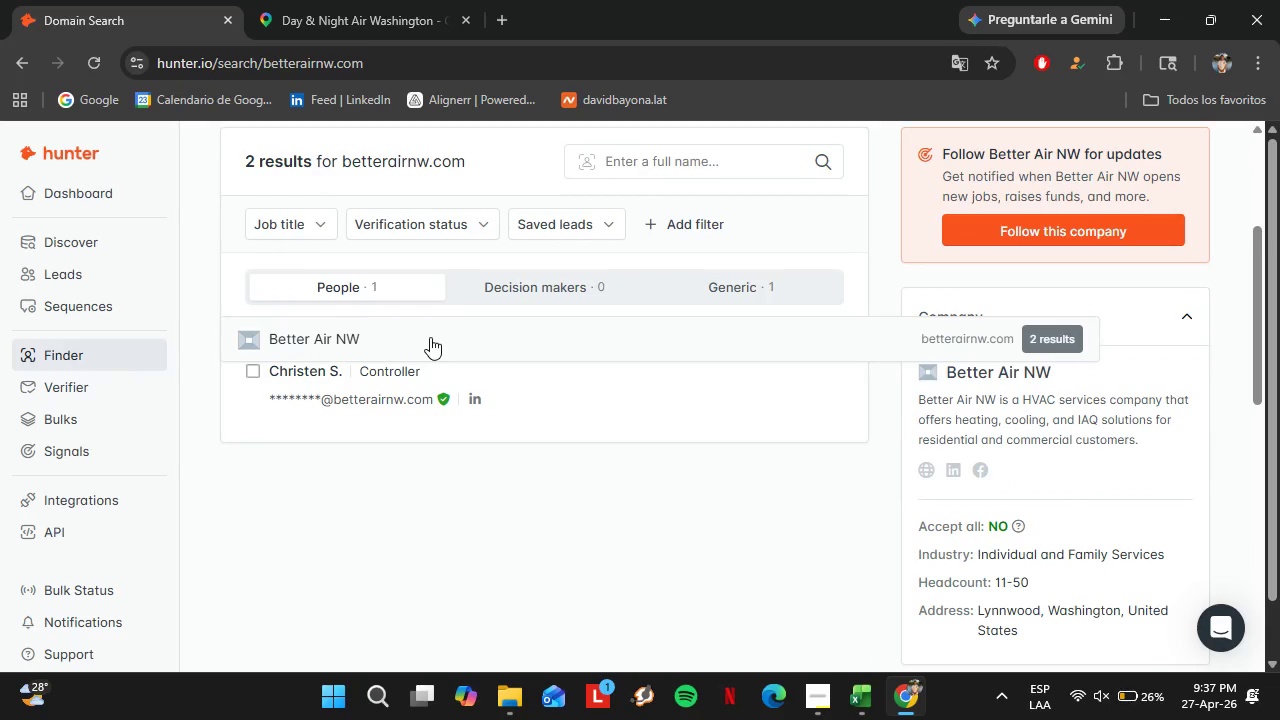 
left_click([428, 337])
 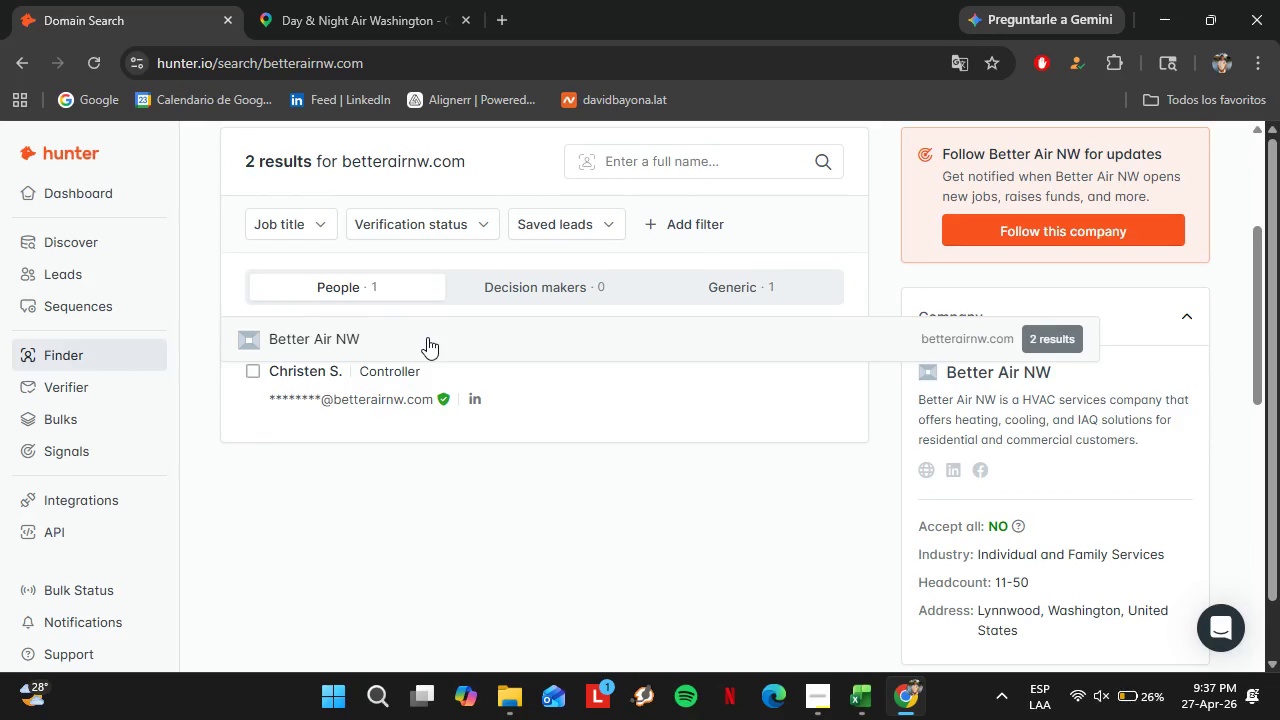 
scroll: coordinate [427, 337], scroll_direction: up, amount: 4.0
 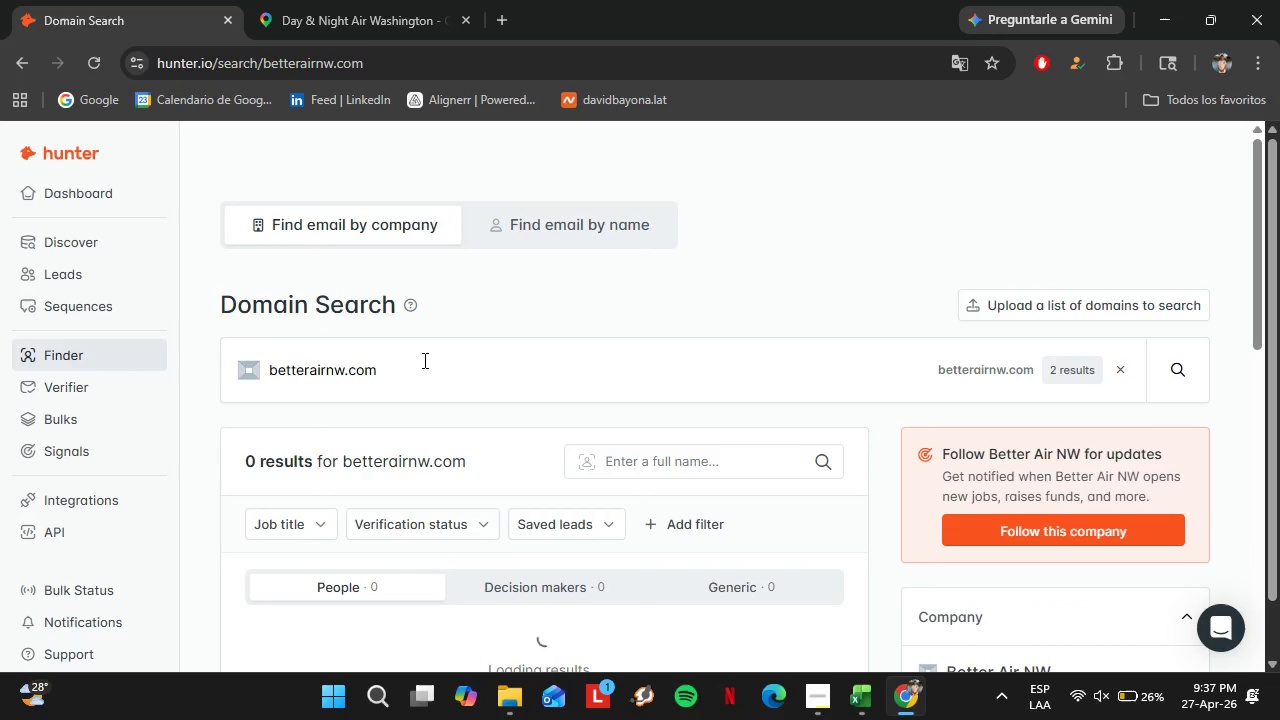 
left_click_drag(start_coordinate=[424, 360], to_coordinate=[253, 349])
 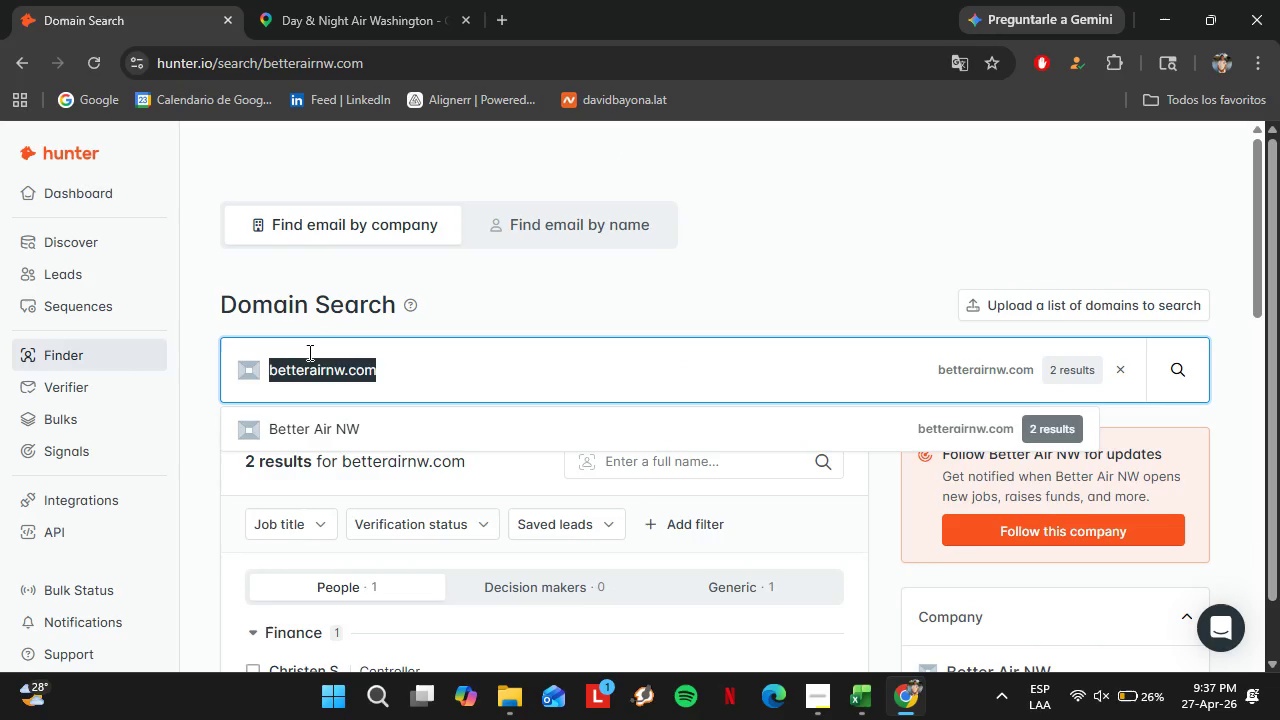 
type(airsystemsinc.com)
 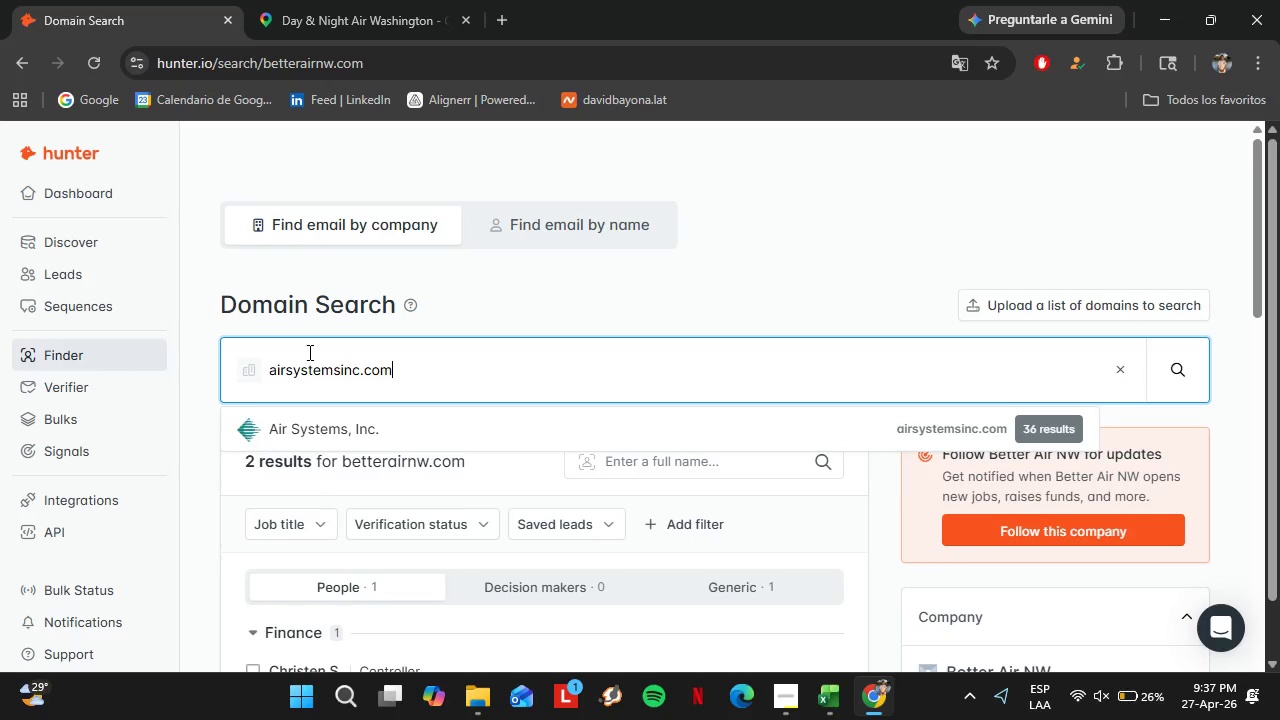 
key(Enter)
 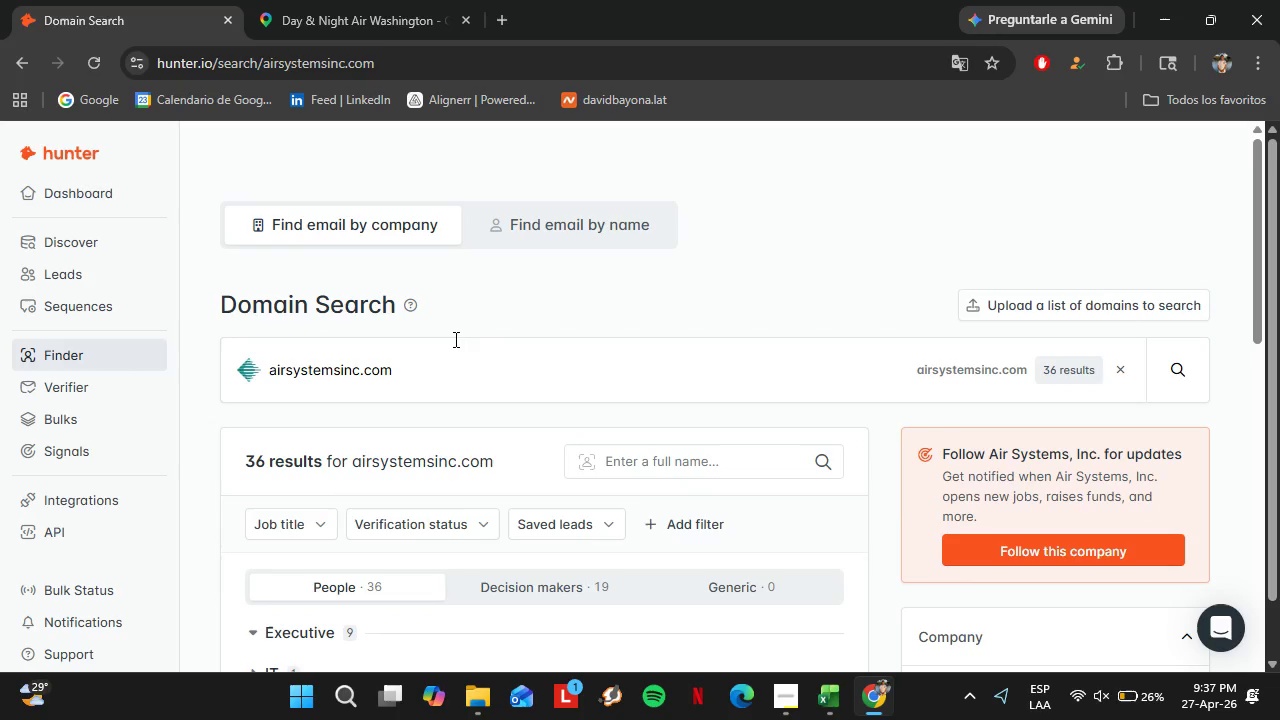 
scroll: coordinate [473, 343], scroll_direction: down, amount: 1.0
 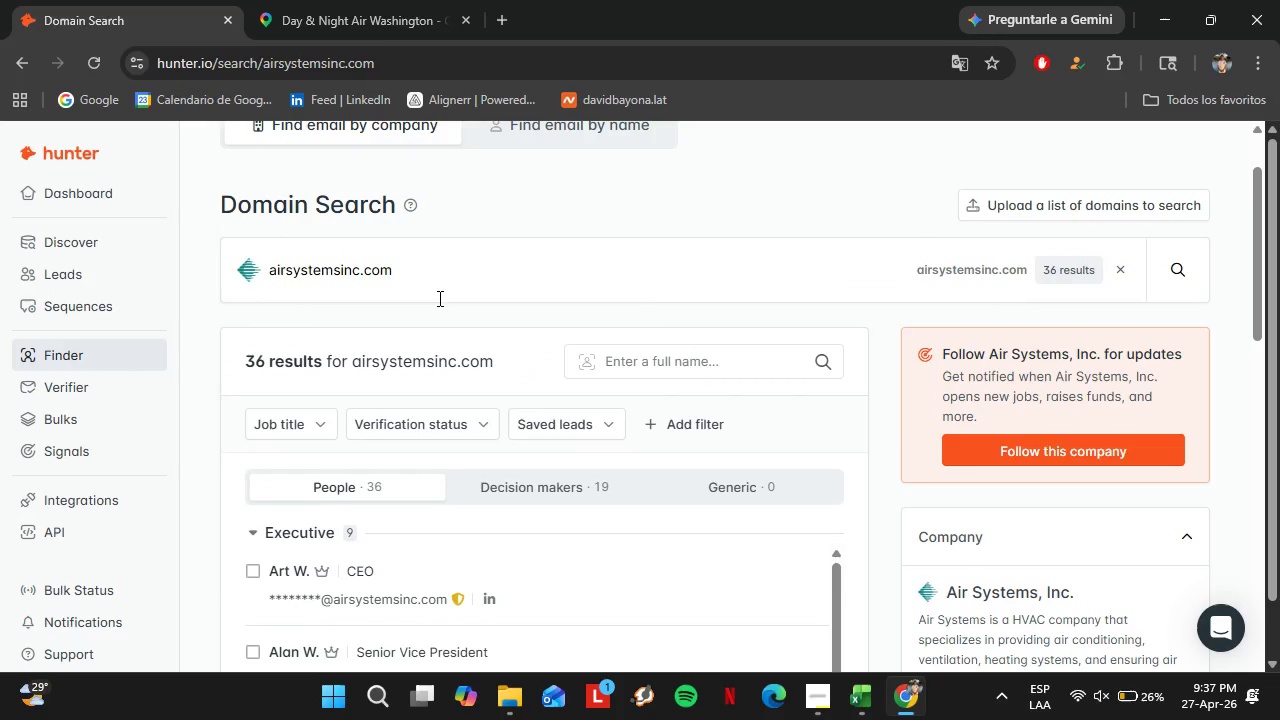 
left_click_drag(start_coordinate=[436, 285], to_coordinate=[239, 260])
 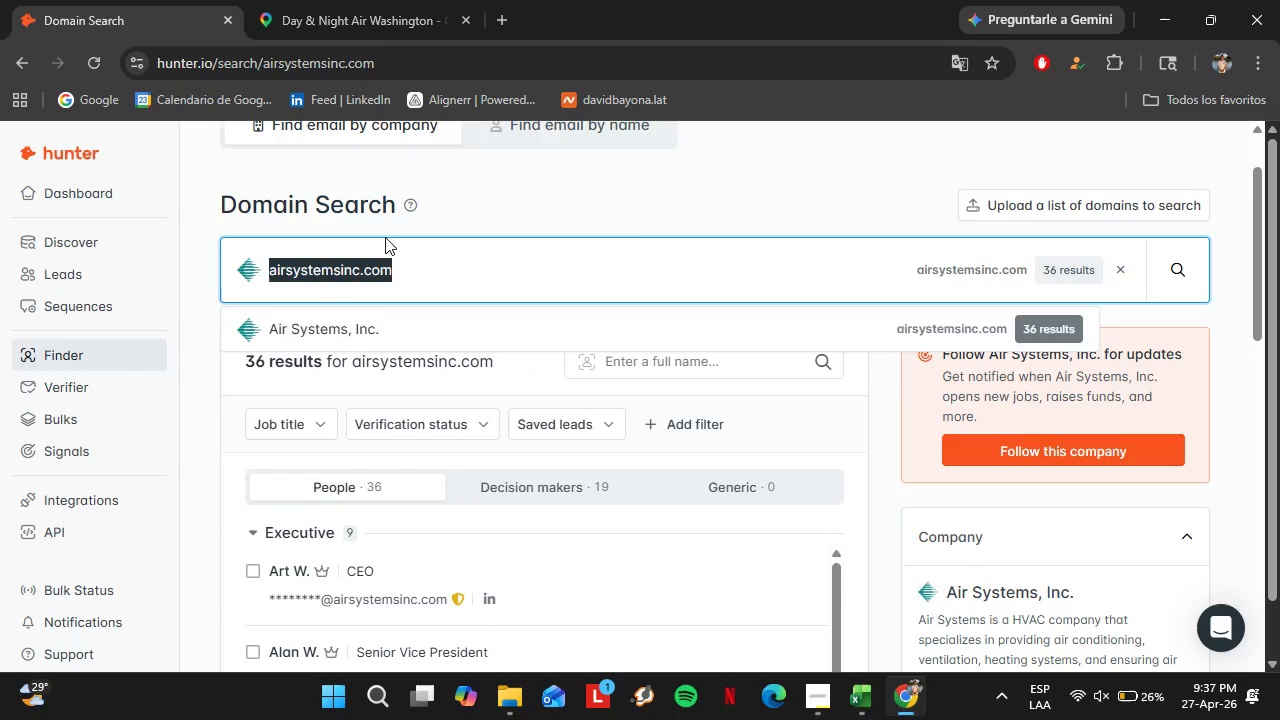 
type(holtfma)
key(Backspace)
key(Backspace)
type(amilyheating.com)
 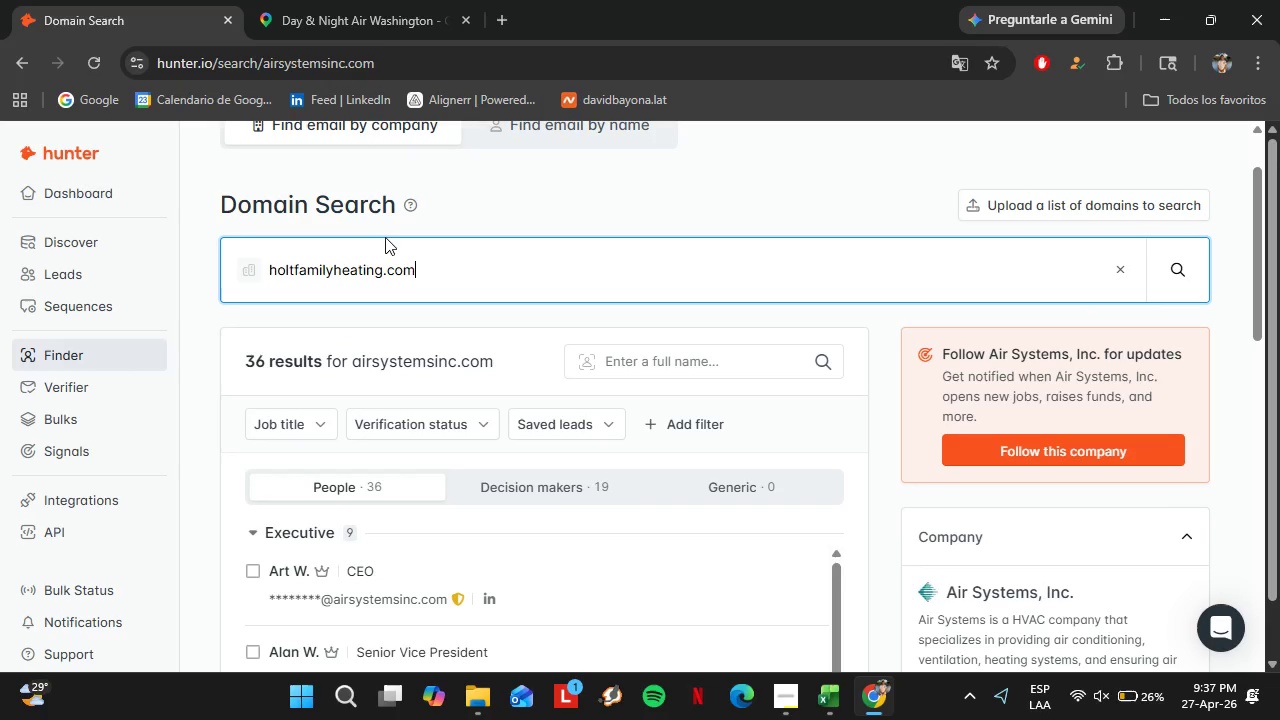 
key(Enter)
 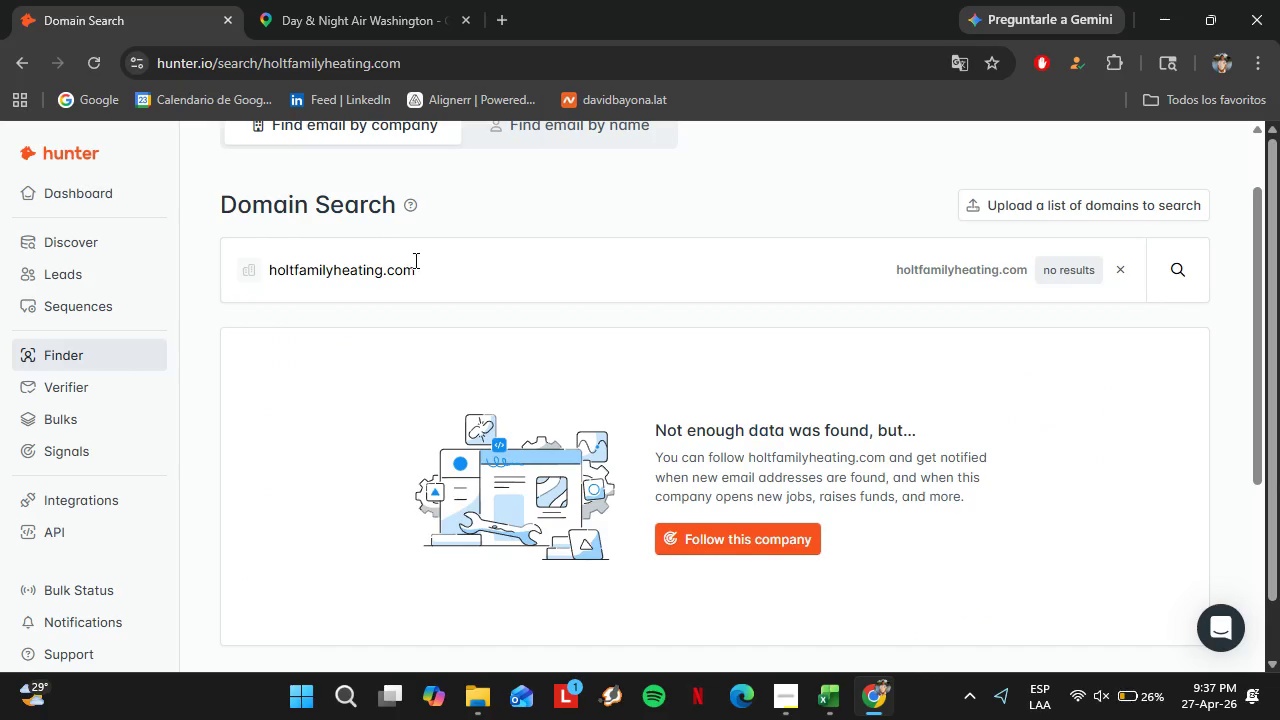 
left_click_drag(start_coordinate=[433, 268], to_coordinate=[259, 276])
 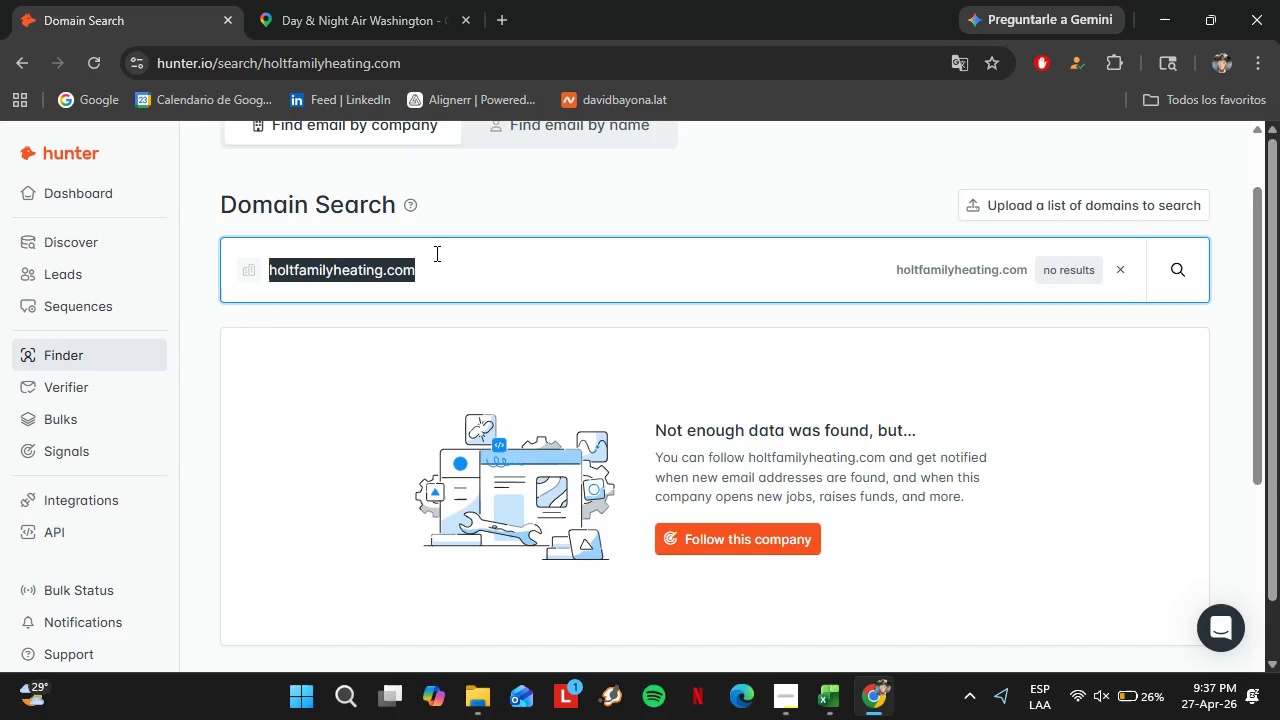 
type(washingtonenergy.com)
 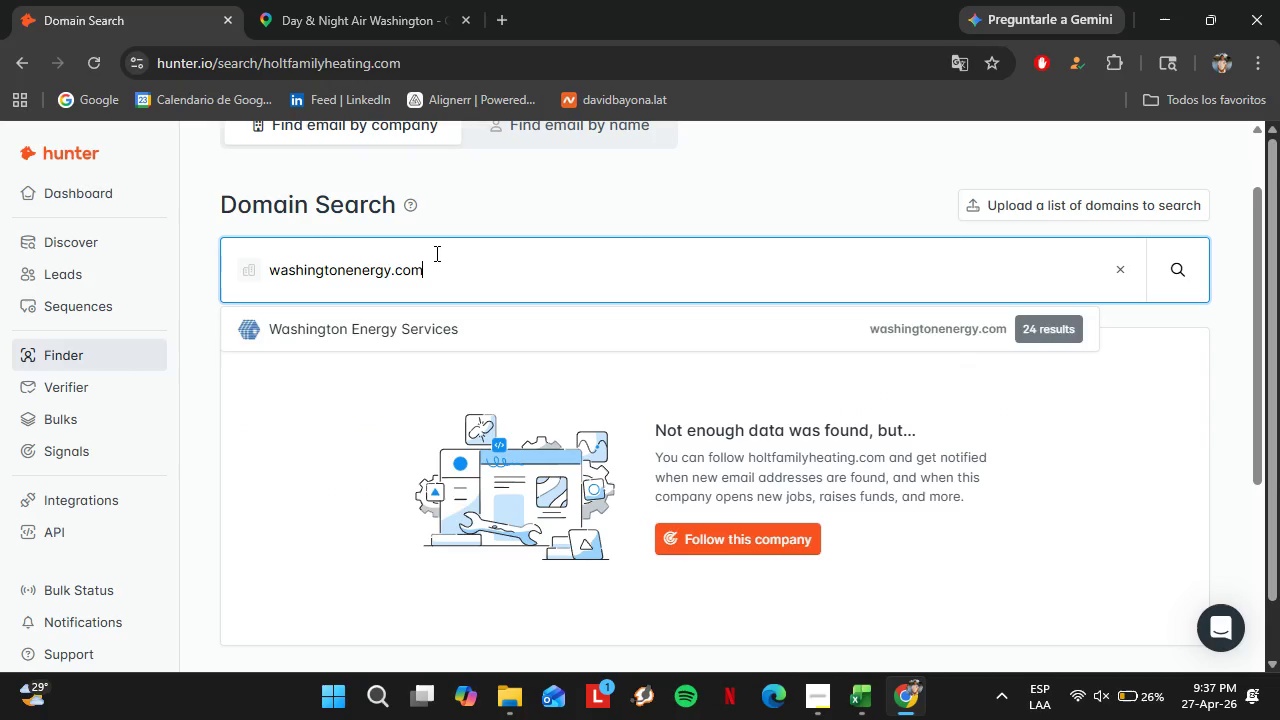 
key(Enter)
 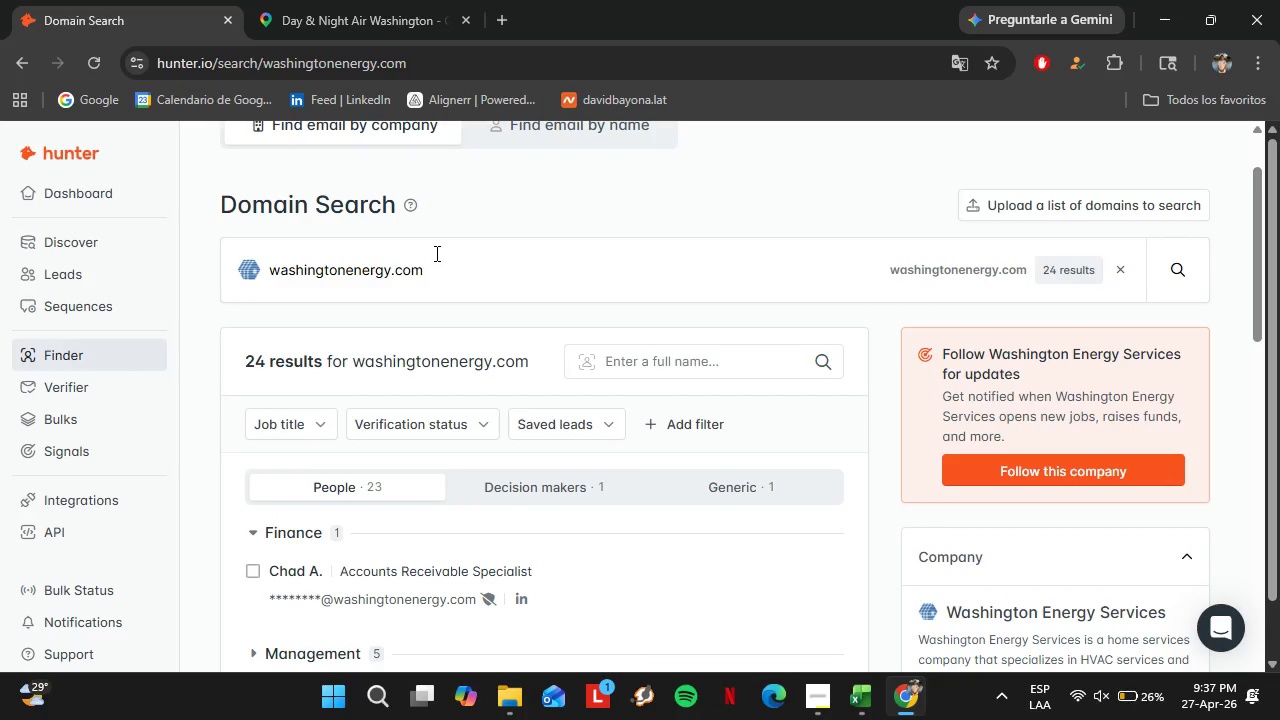 
scroll: coordinate [652, 377], scroll_direction: down, amount: 4.0
 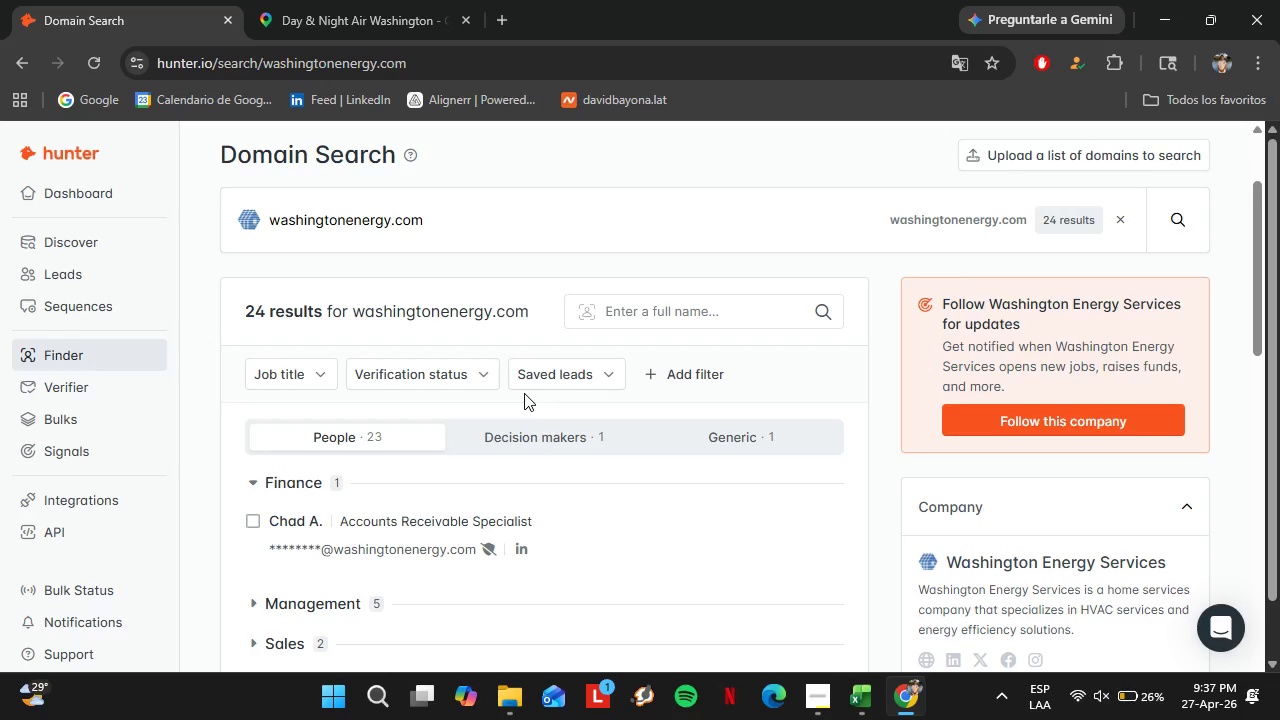 
scroll: coordinate [455, 367], scroll_direction: up, amount: 2.0
 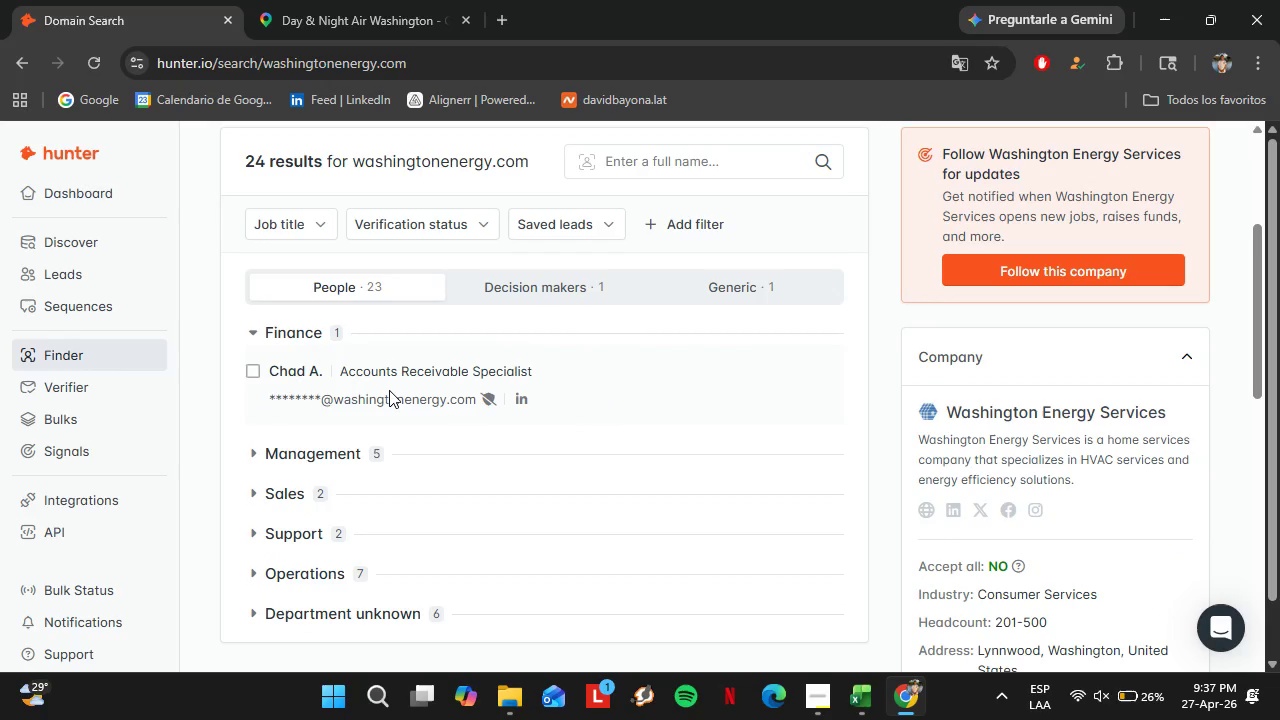 
left_click([309, 454])
 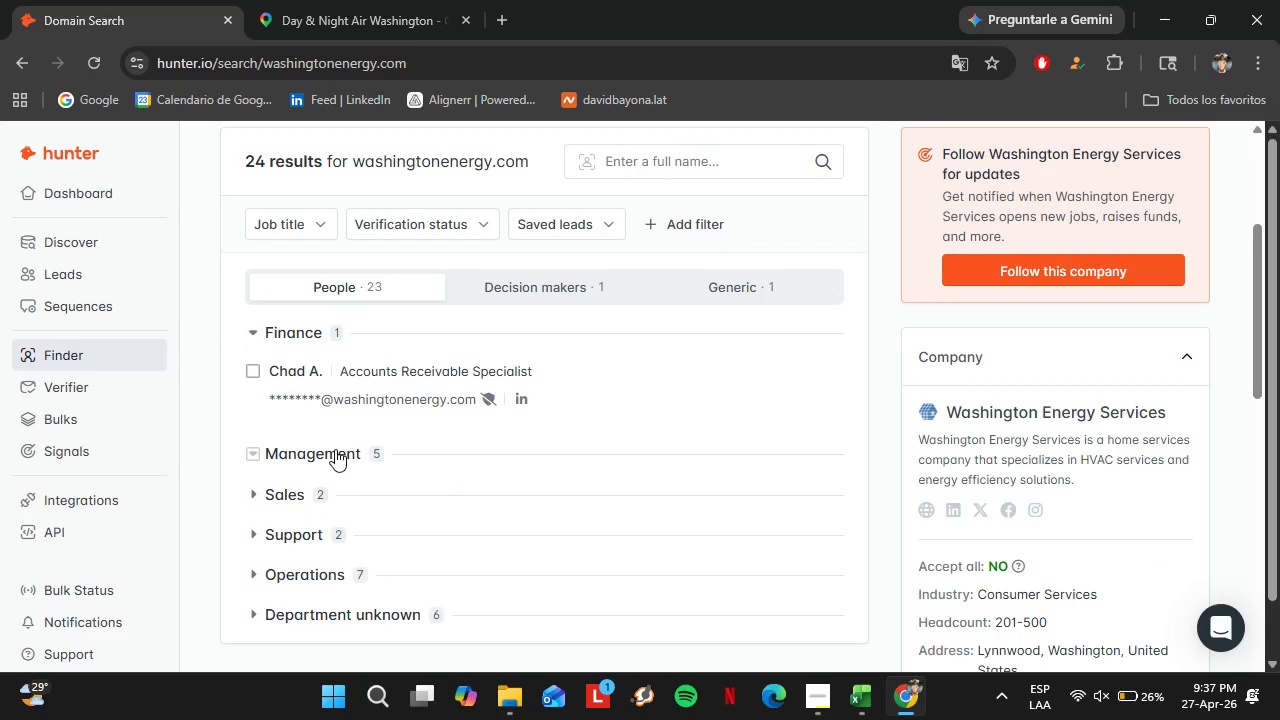 
scroll: coordinate [516, 478], scroll_direction: down, amount: 3.0
 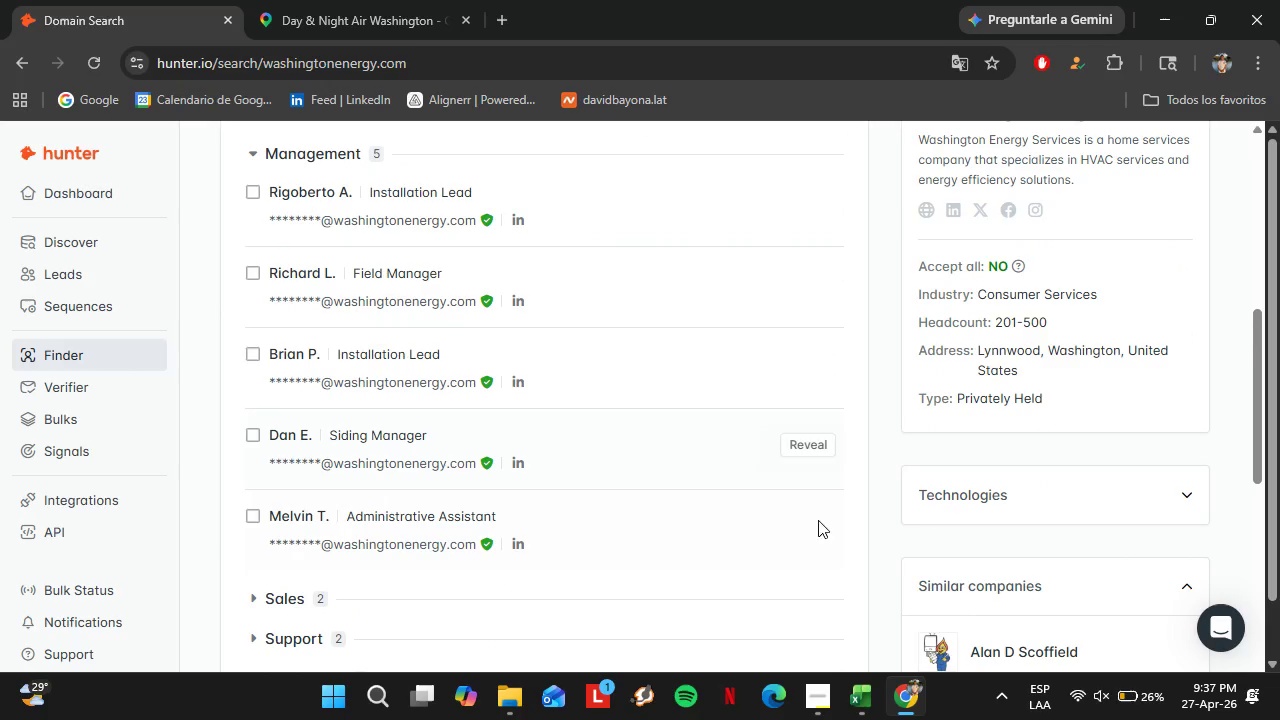 
left_click([823, 680])